 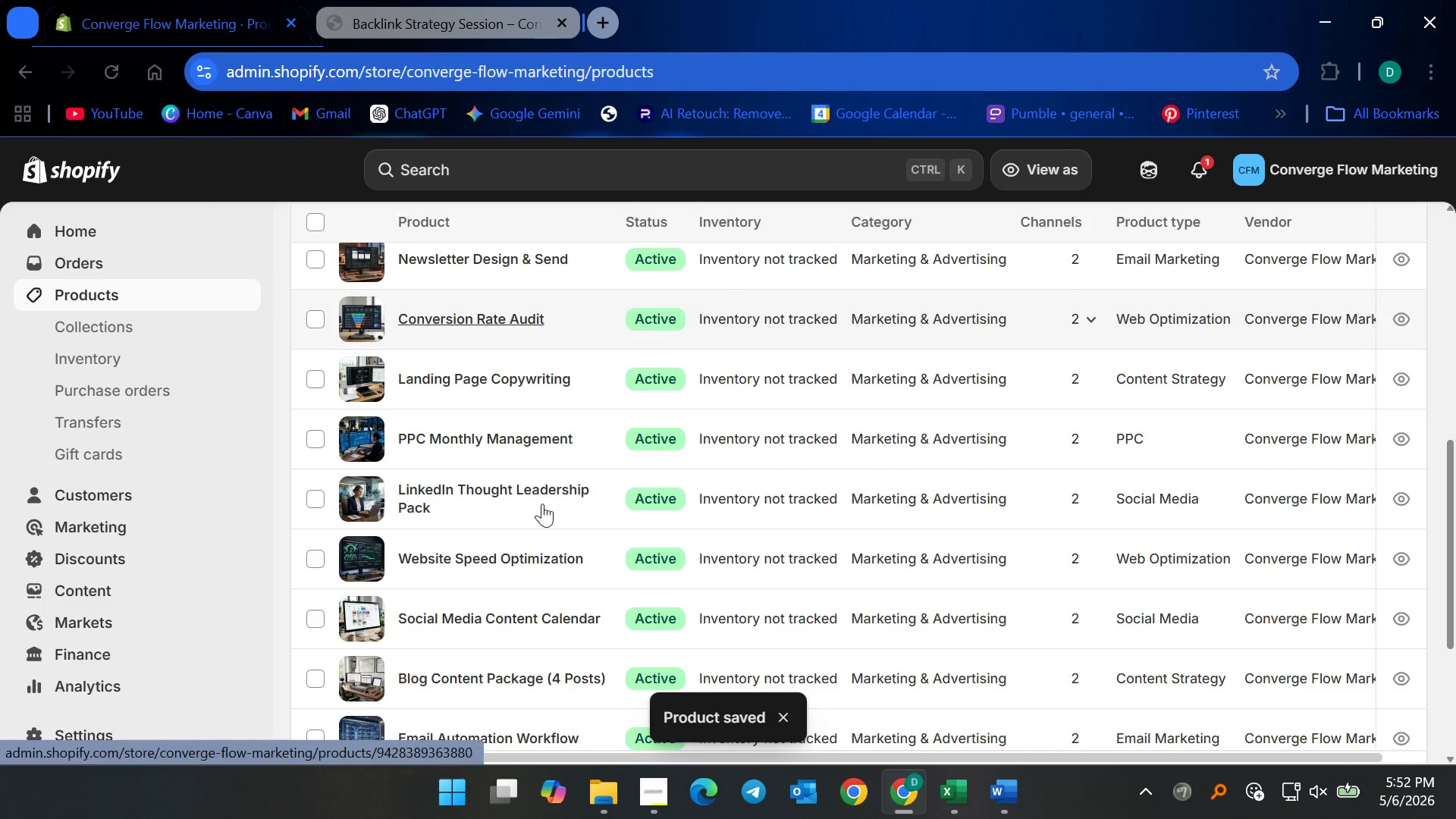 
scroll: coordinate [558, 601], scroll_direction: down, amount: 4.0
 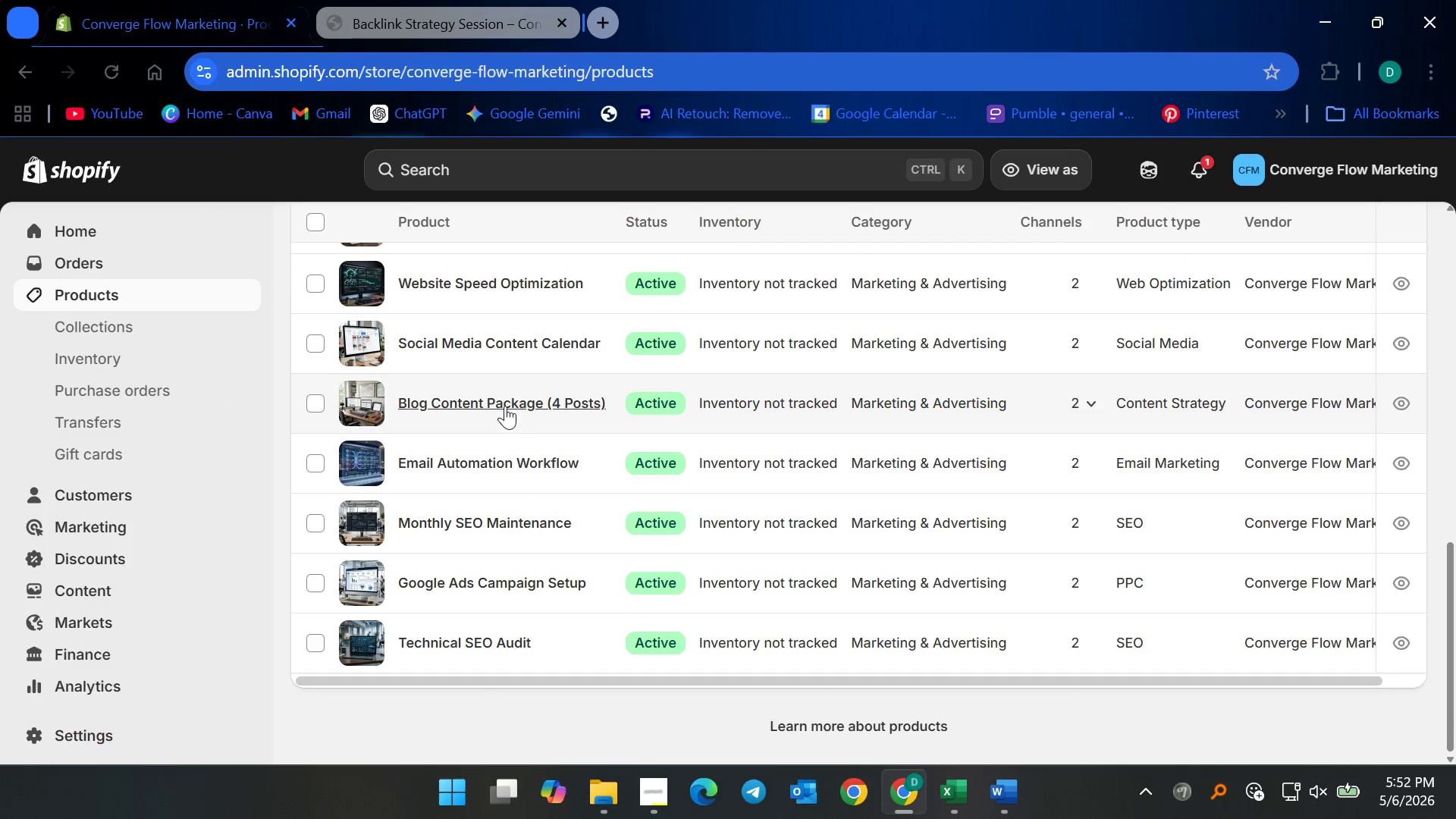 
left_click([501, 402])
 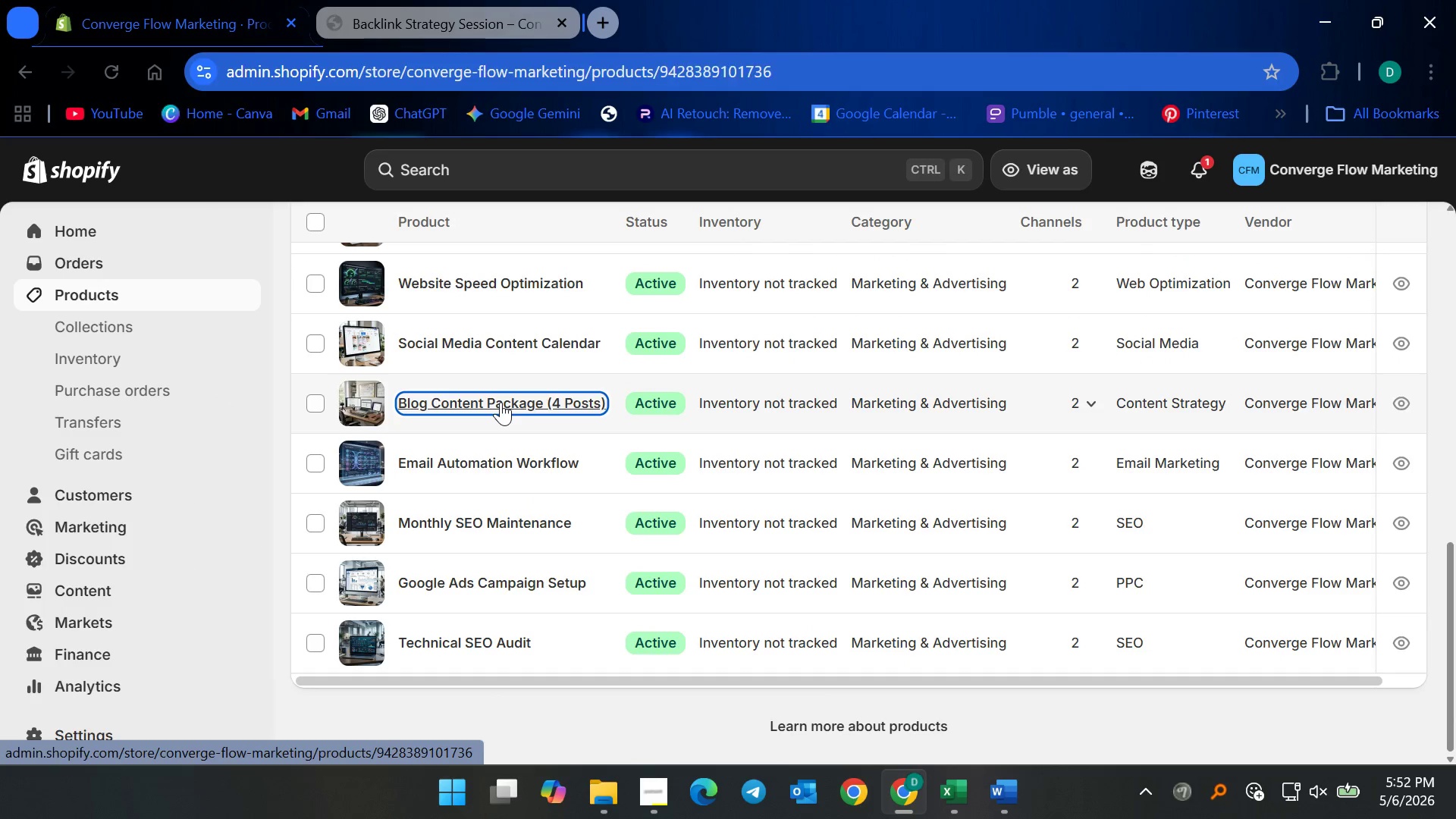 
mouse_move([576, 384])
 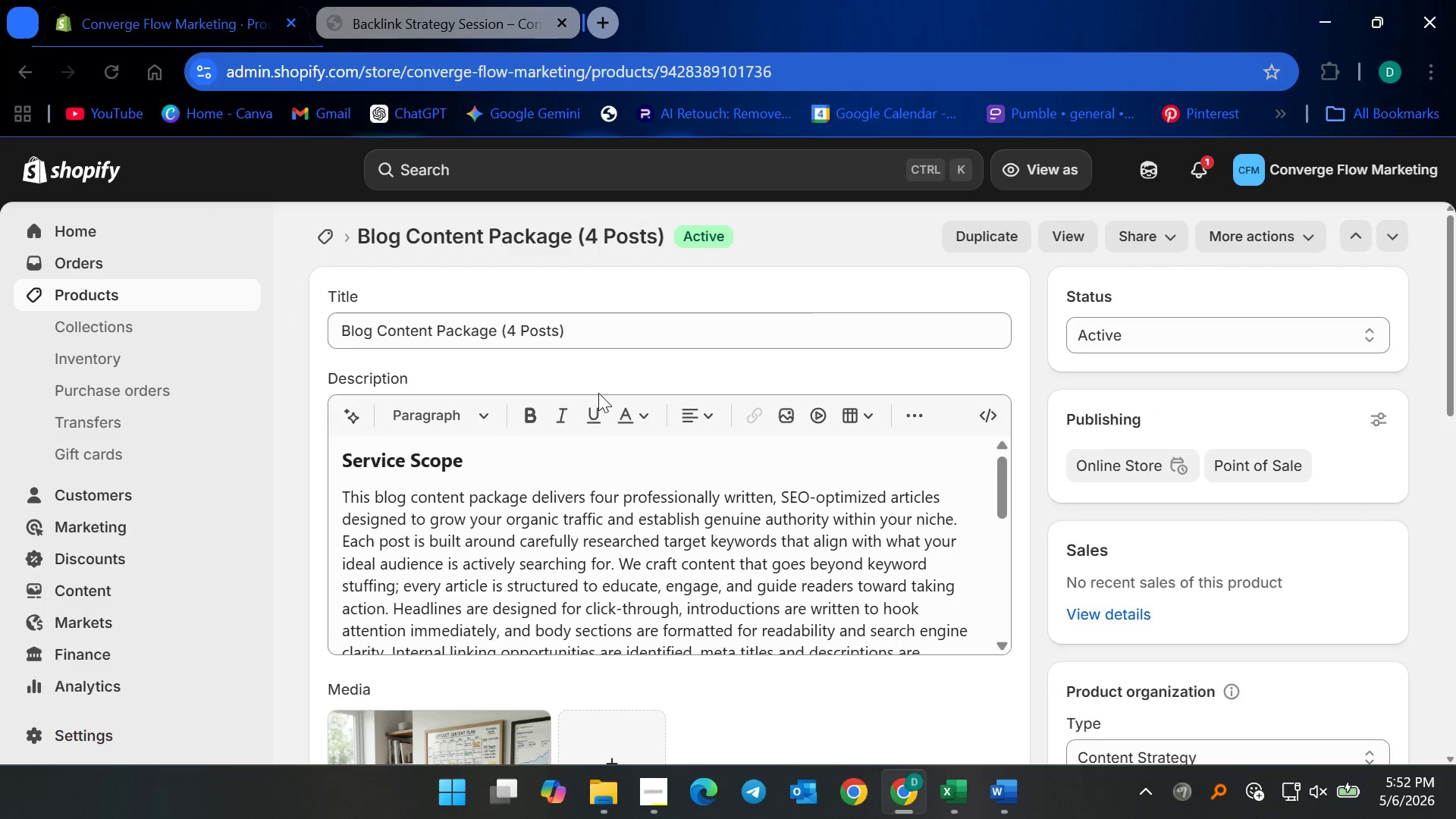 
scroll: coordinate [682, 579], scroll_direction: down, amount: 24.0
 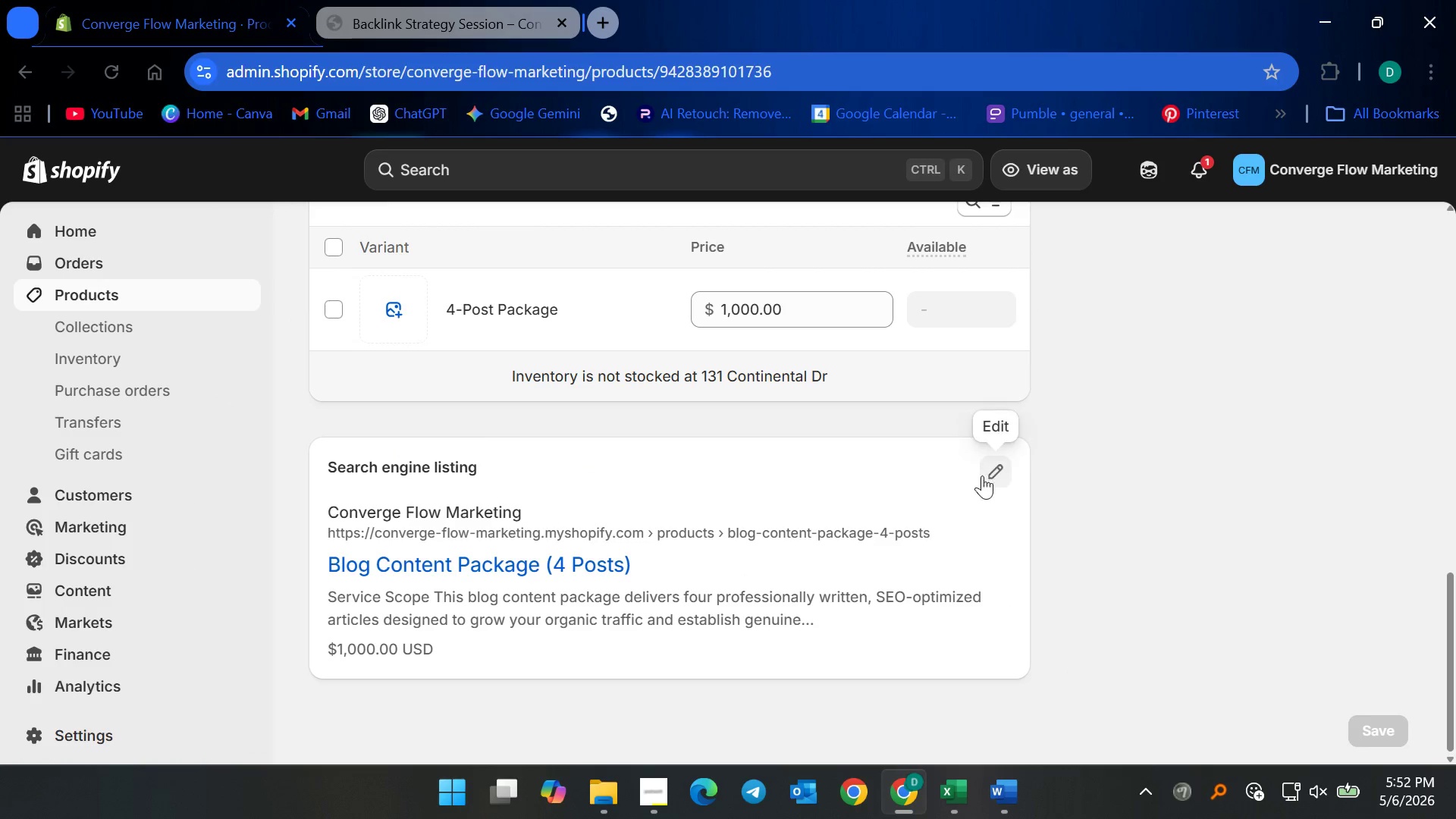 
left_click([1006, 476])
 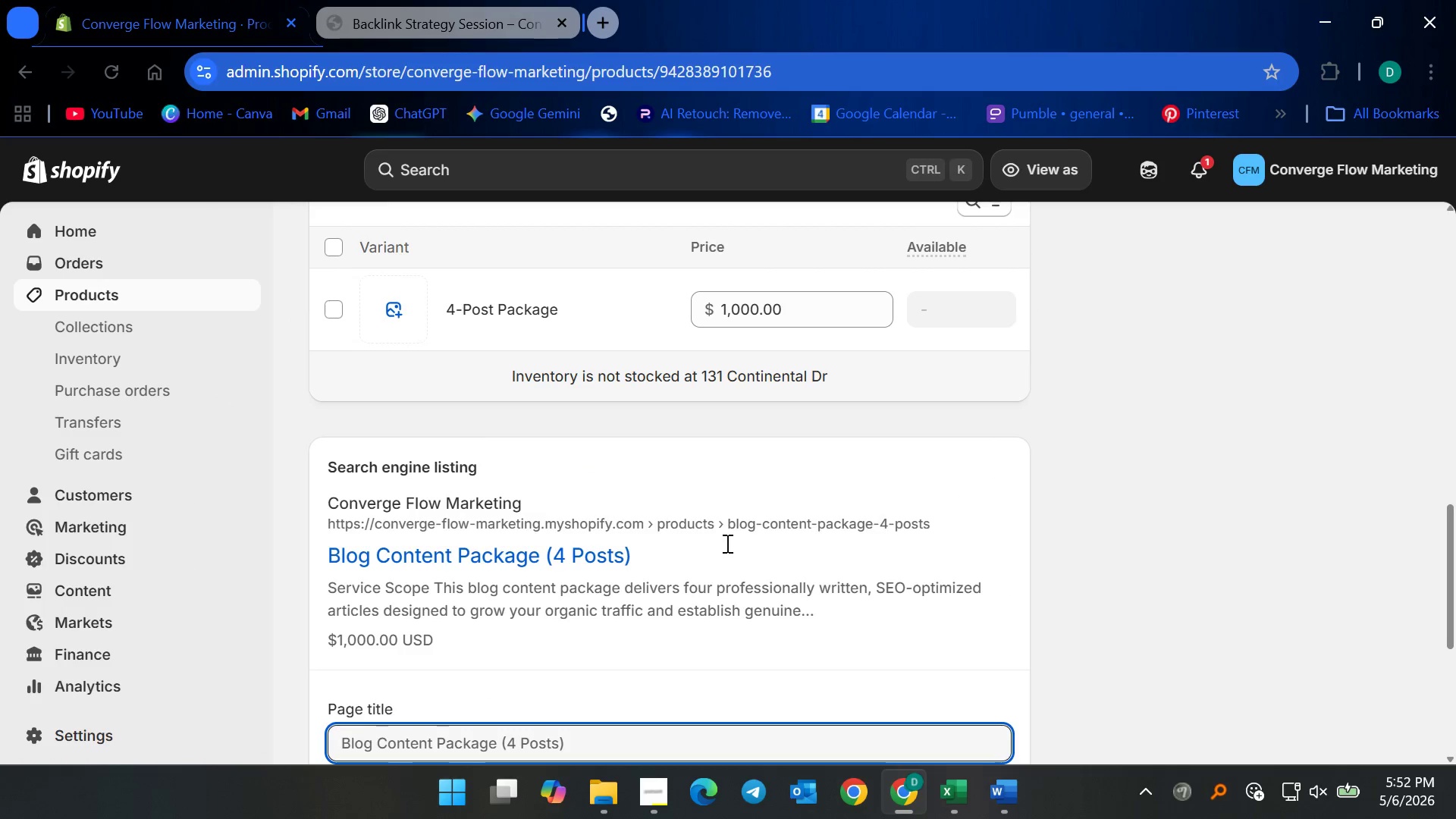 
scroll: coordinate [579, 599], scroll_direction: down, amount: 6.0
 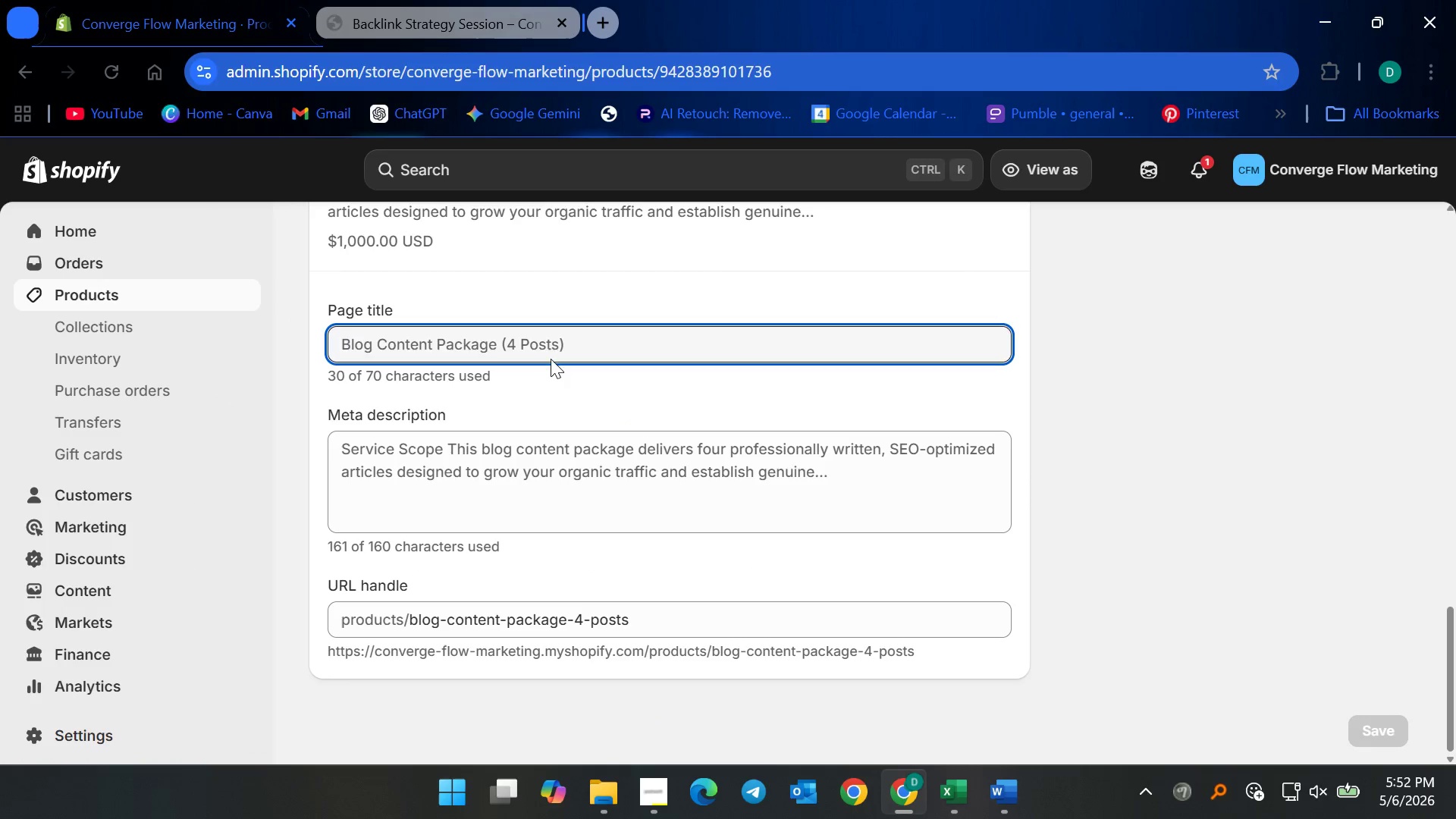 
left_click([551, 350])
 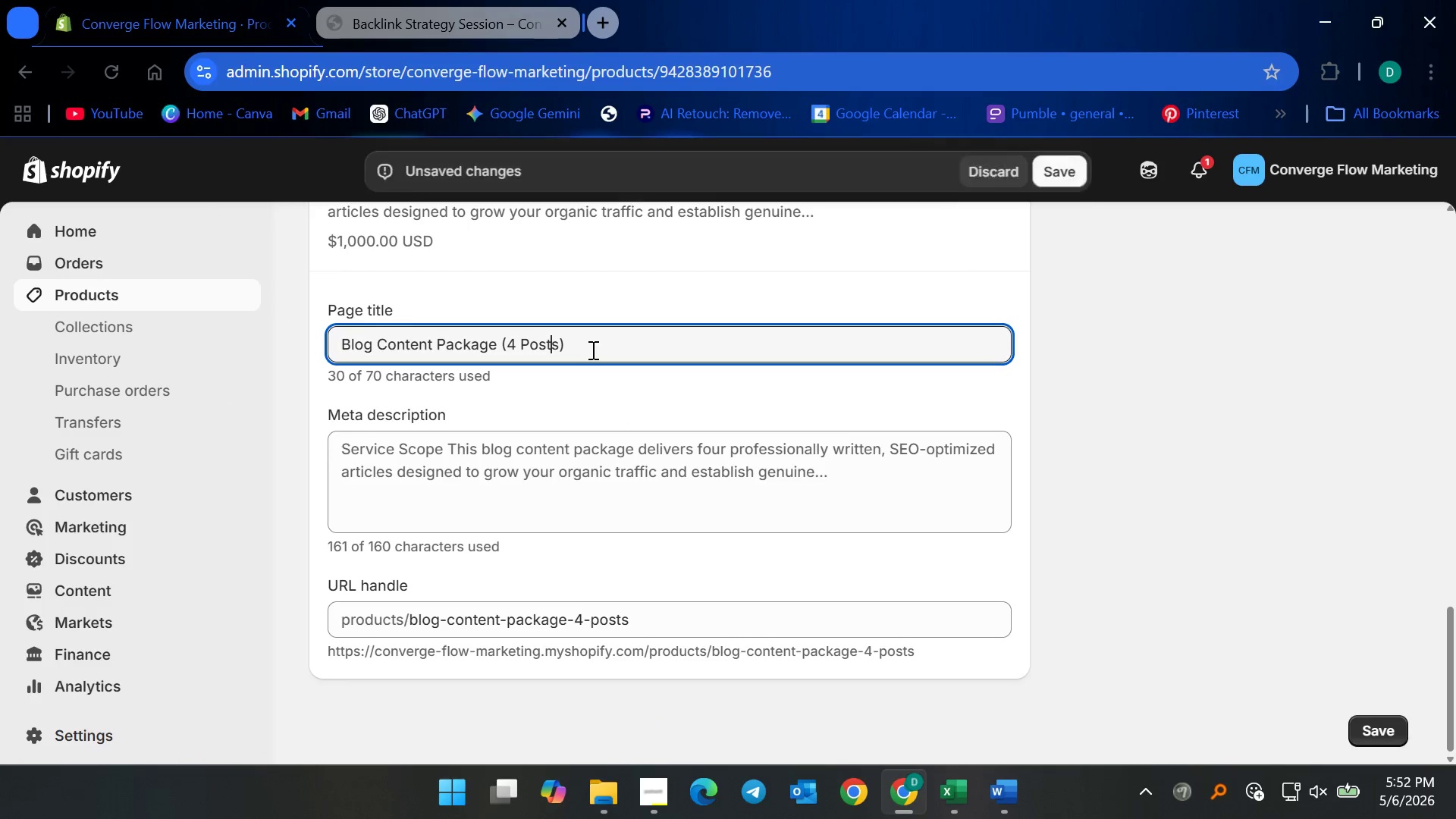 
left_click([592, 350])
 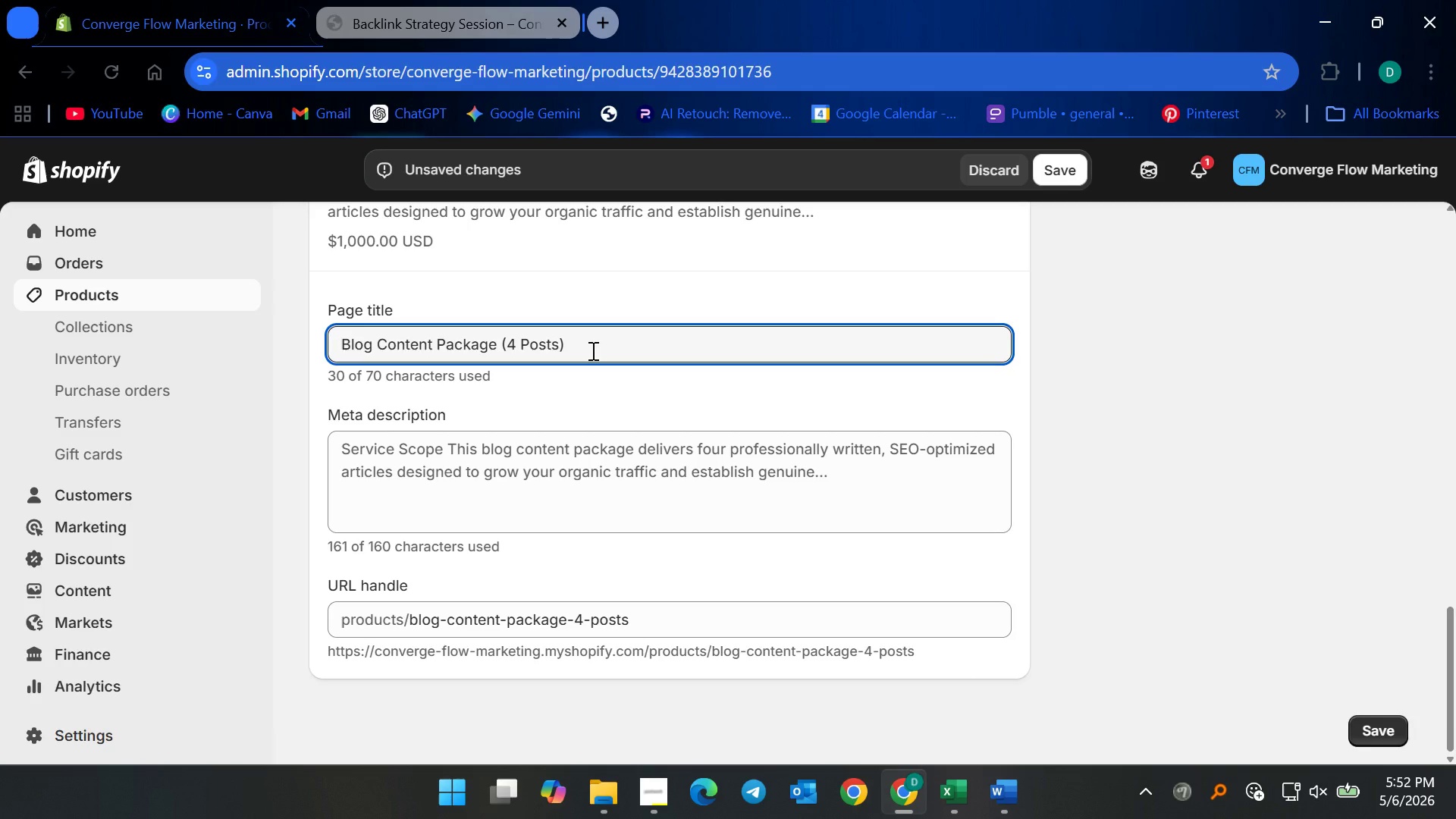 
left_click_drag(start_coordinate=[592, 350], to_coordinate=[276, 332])
 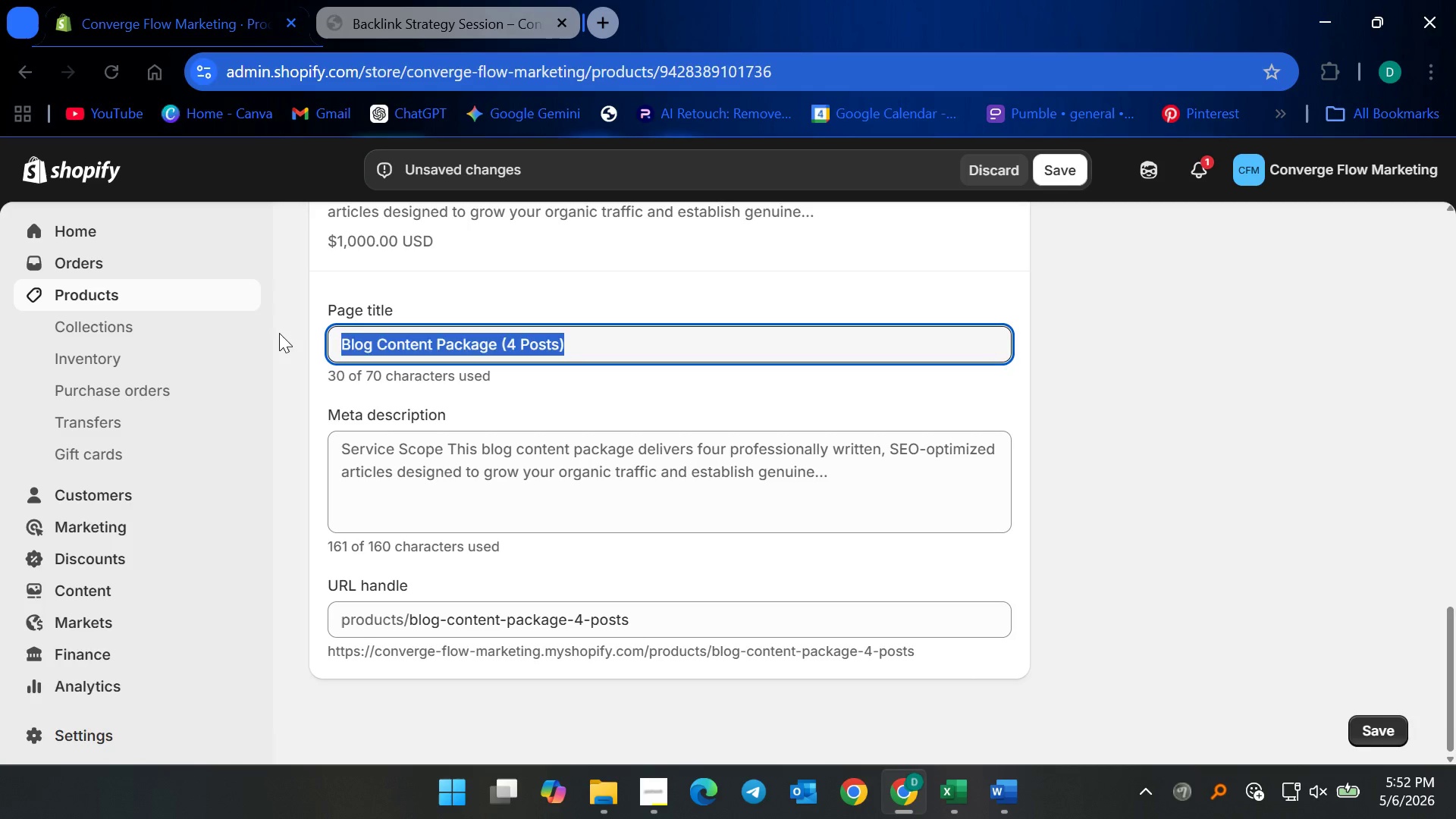 
type(Content Marketing Services for SEO Blogs)
 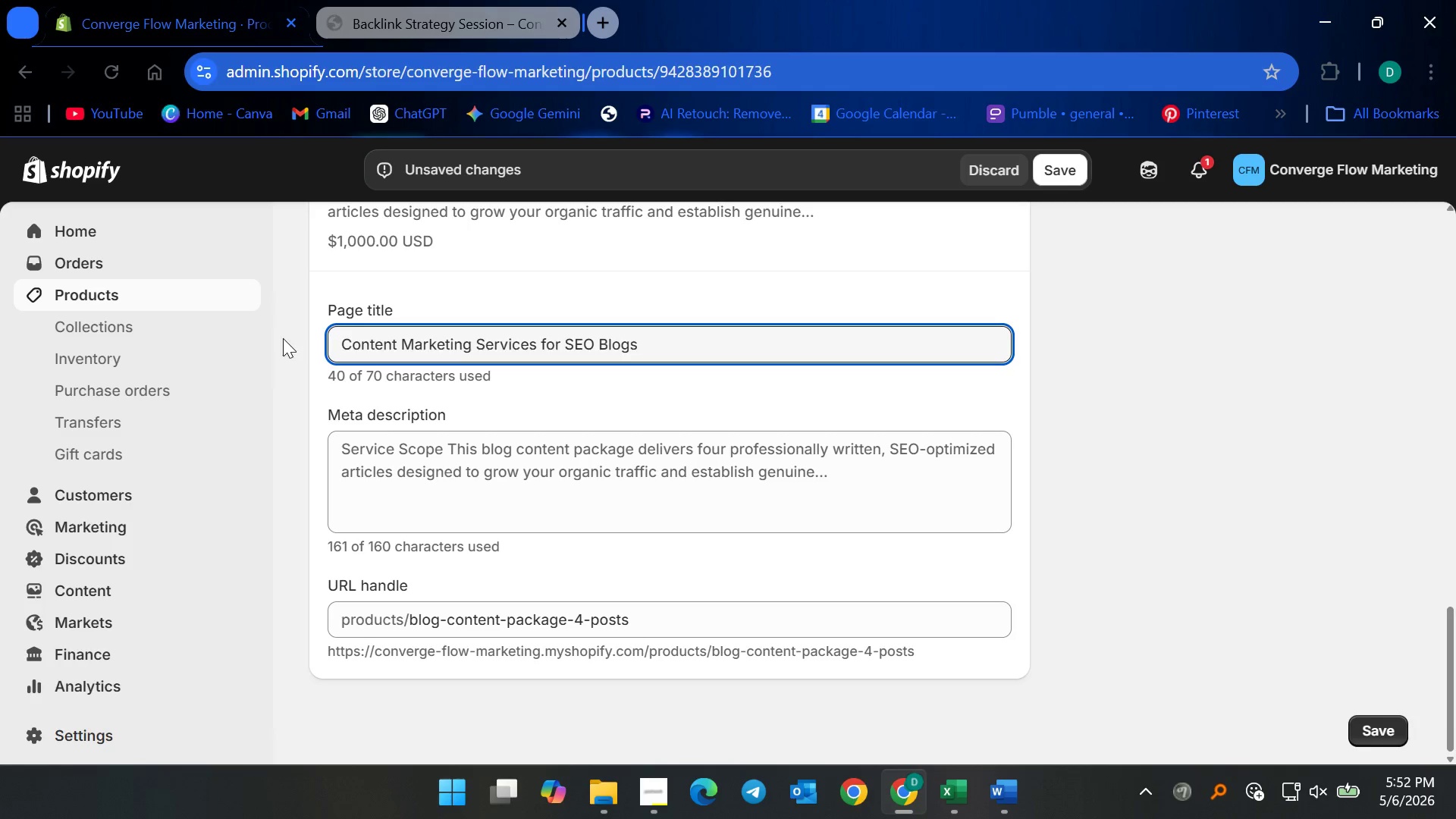 
key(Control+ControlLeft)
 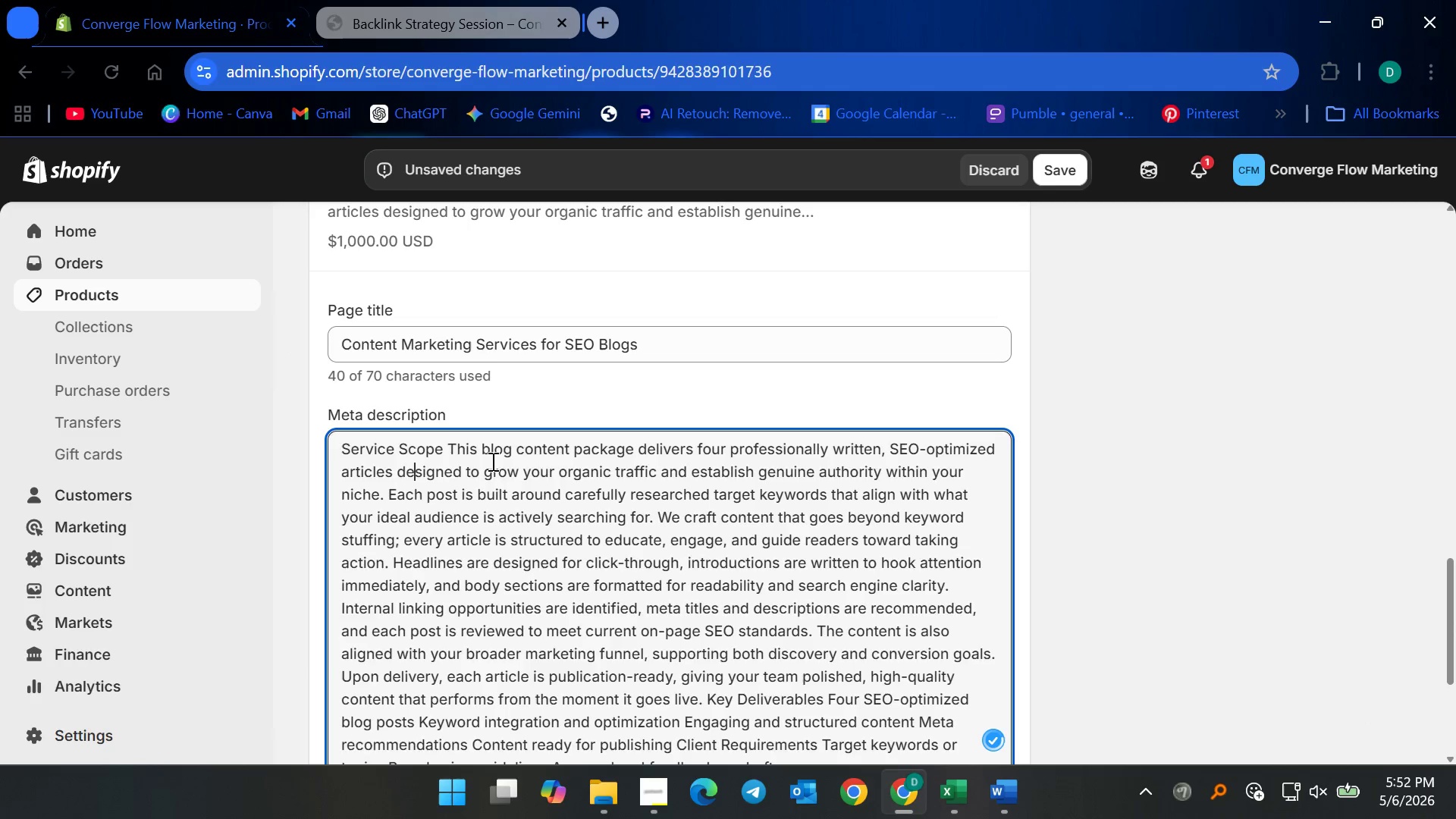 
key(Control+A)
 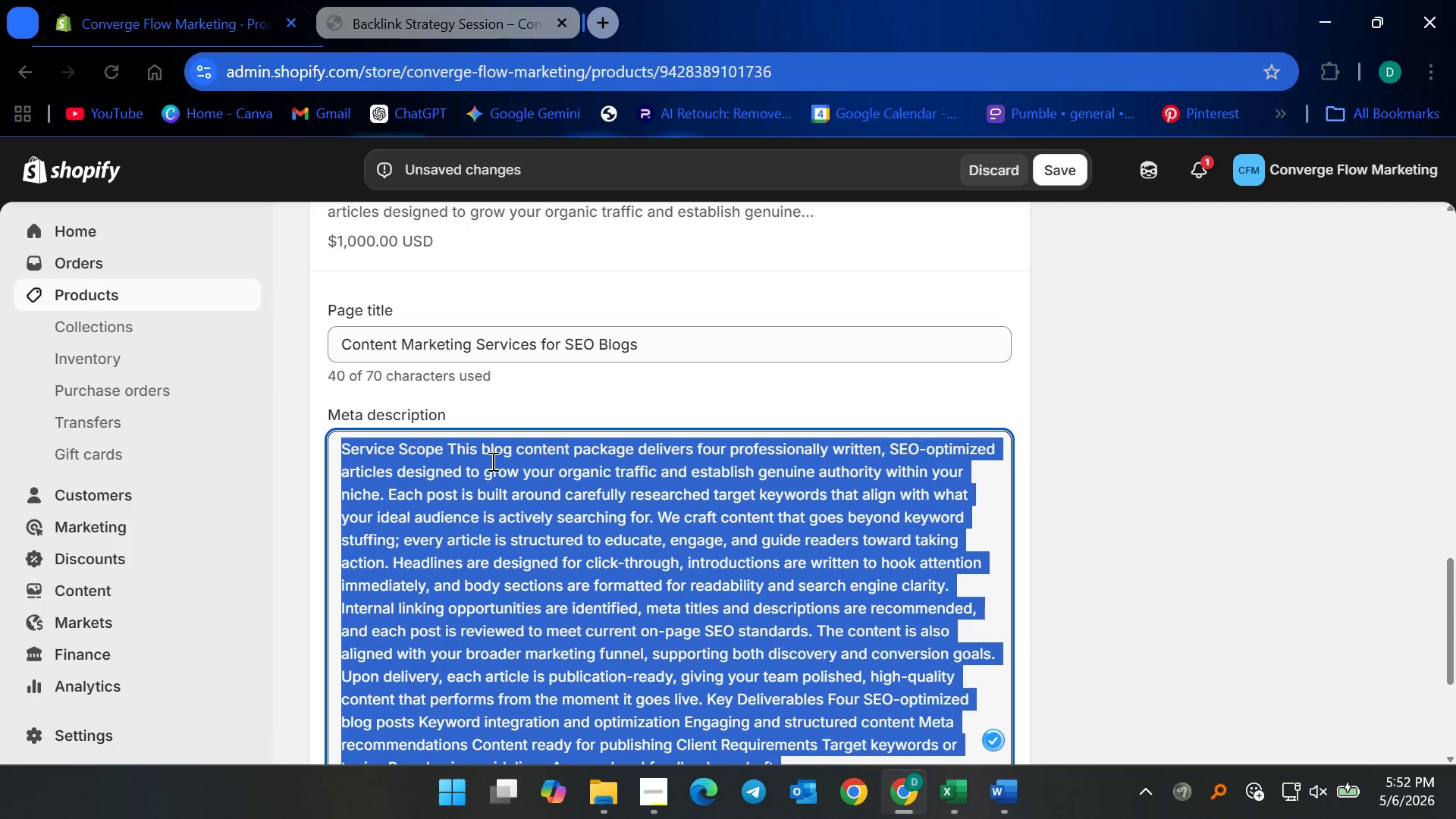 
key(Backspace)
type(Boost traffic with content marketing )
 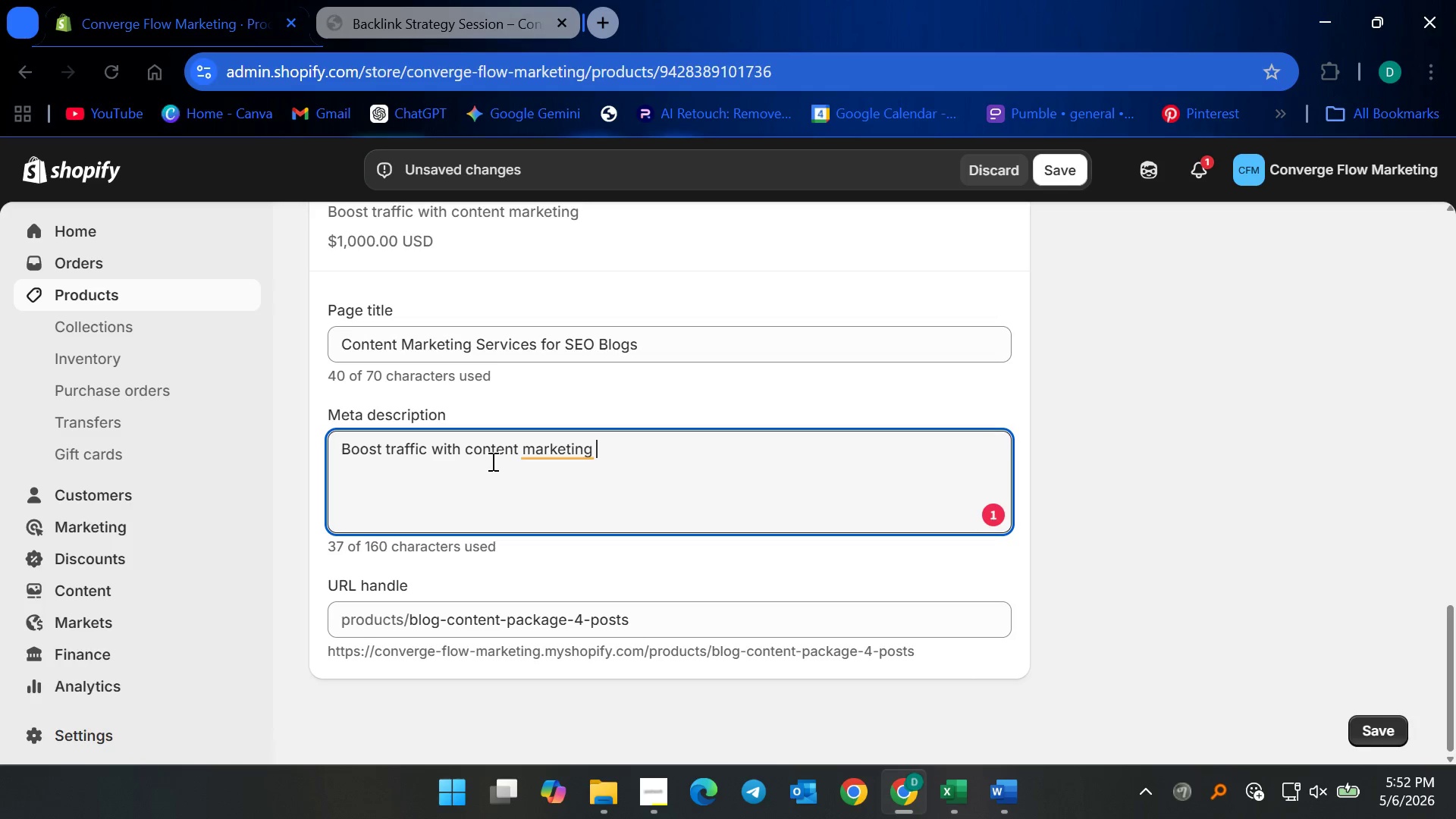 
type(sevices deliveering SEO-optii)
key(Backspace)
type(mized blog posts that attract)
 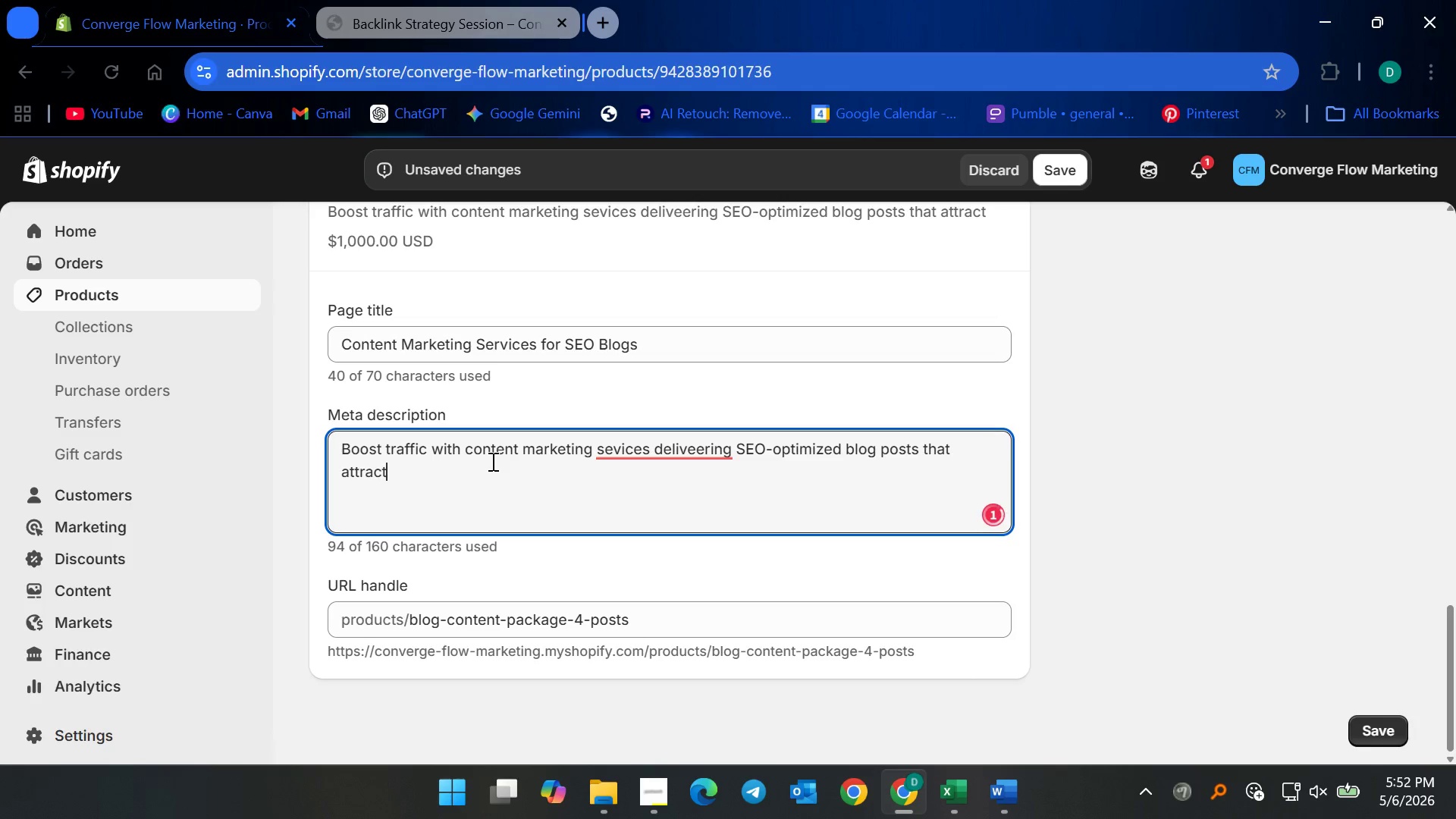 
double_click([682, 447])
 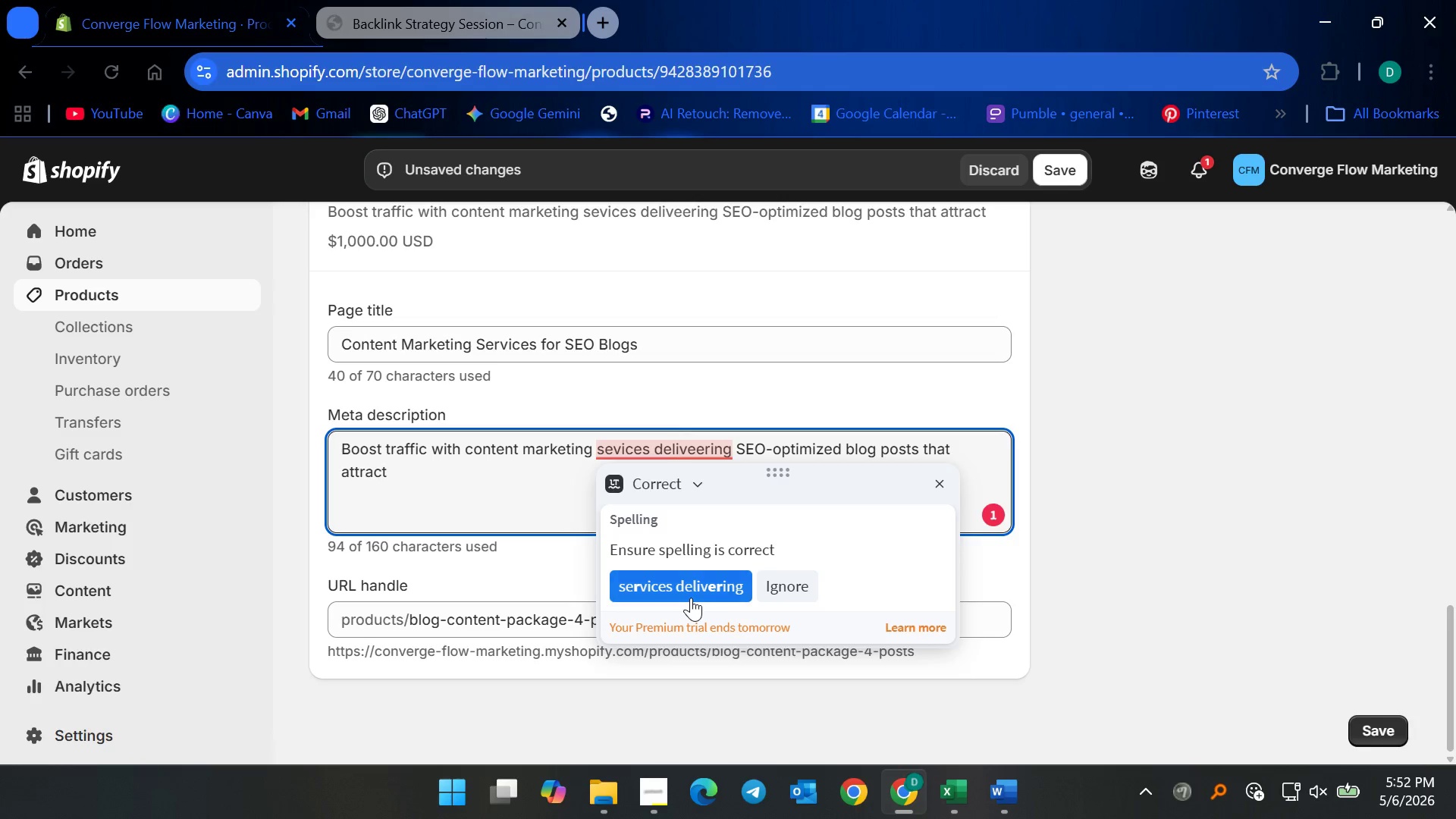 
left_click([691, 588])
 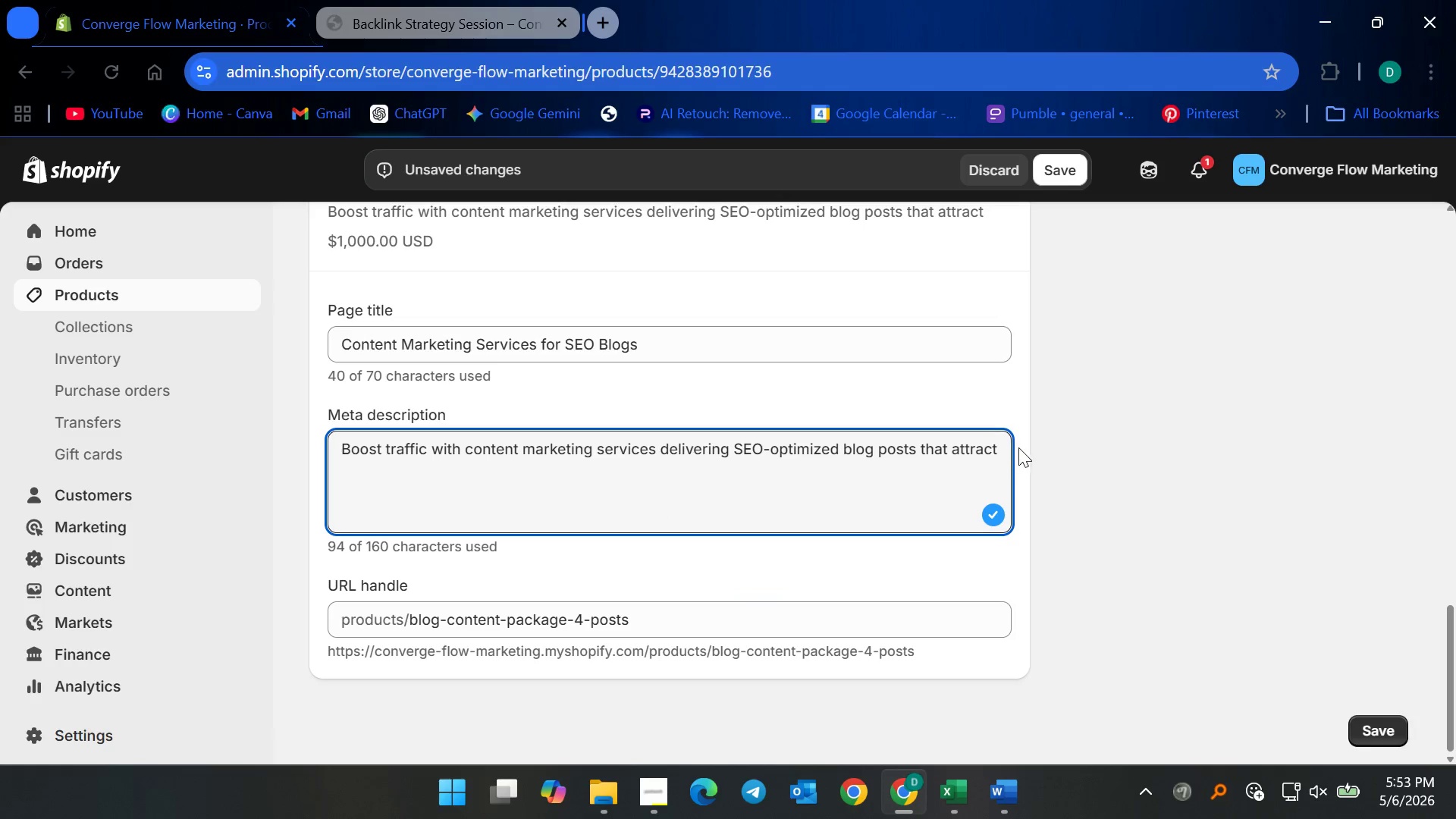 
left_click([997, 447])
 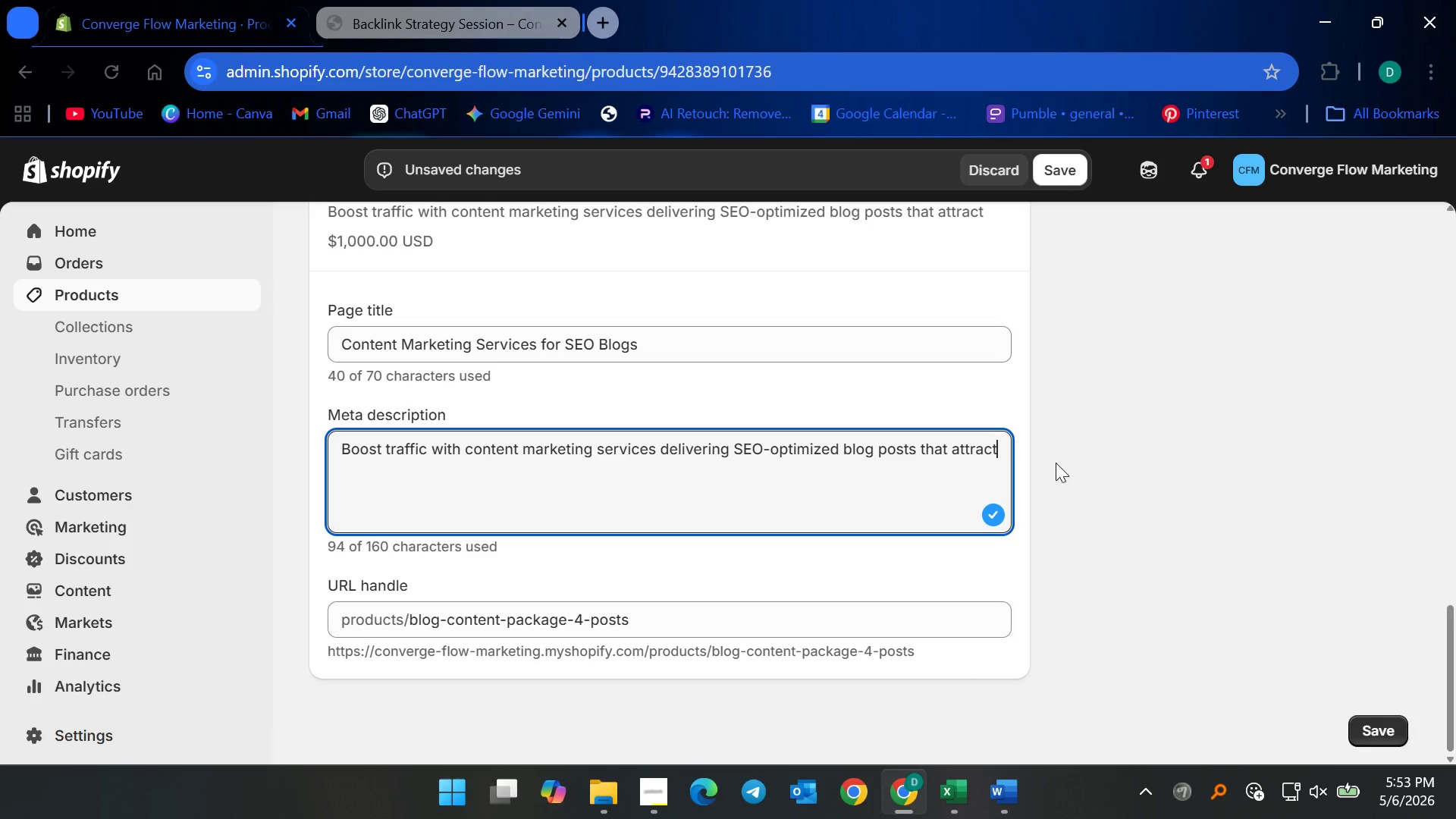 
key(Space)
 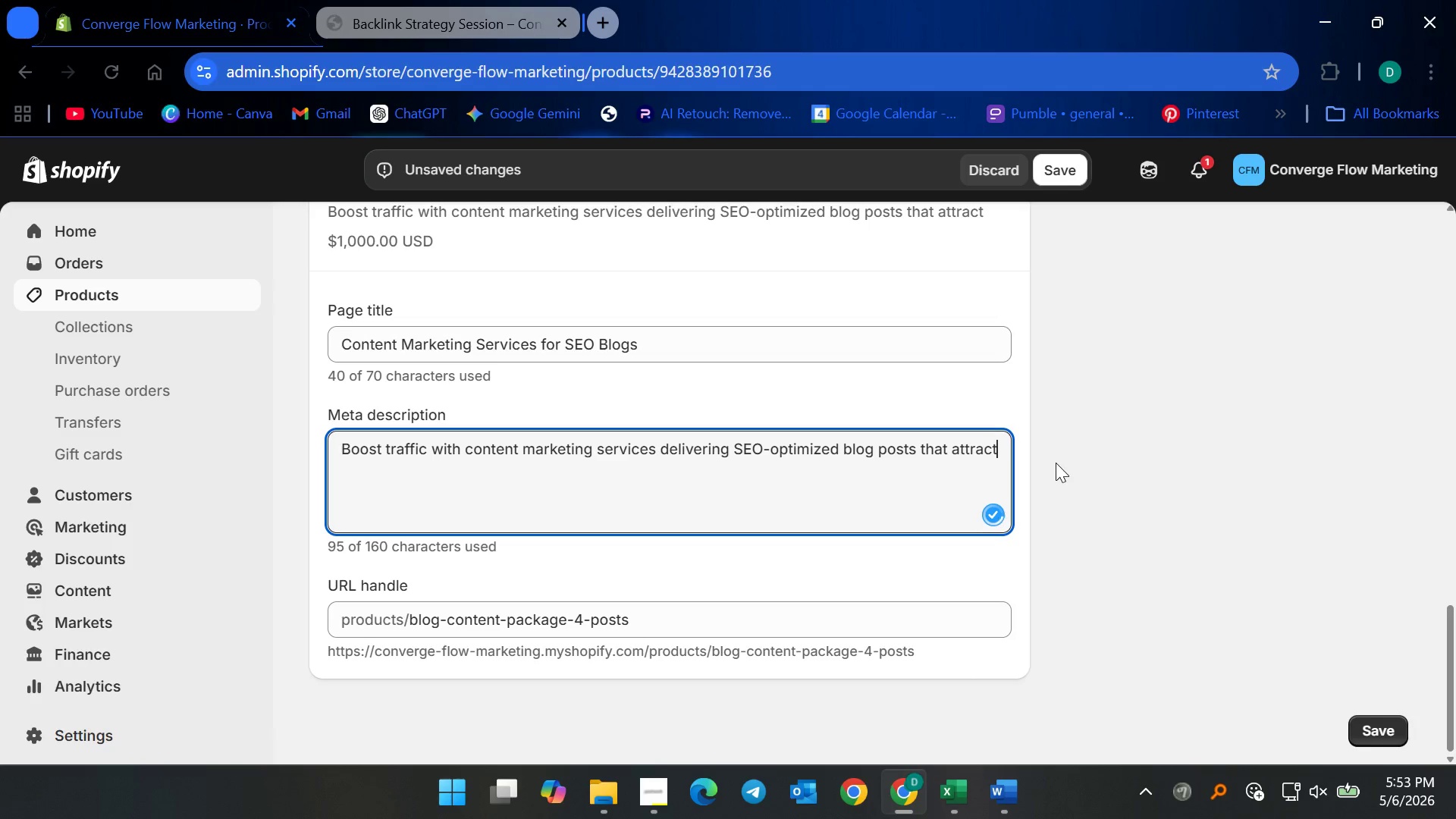 
key(Backspace)
 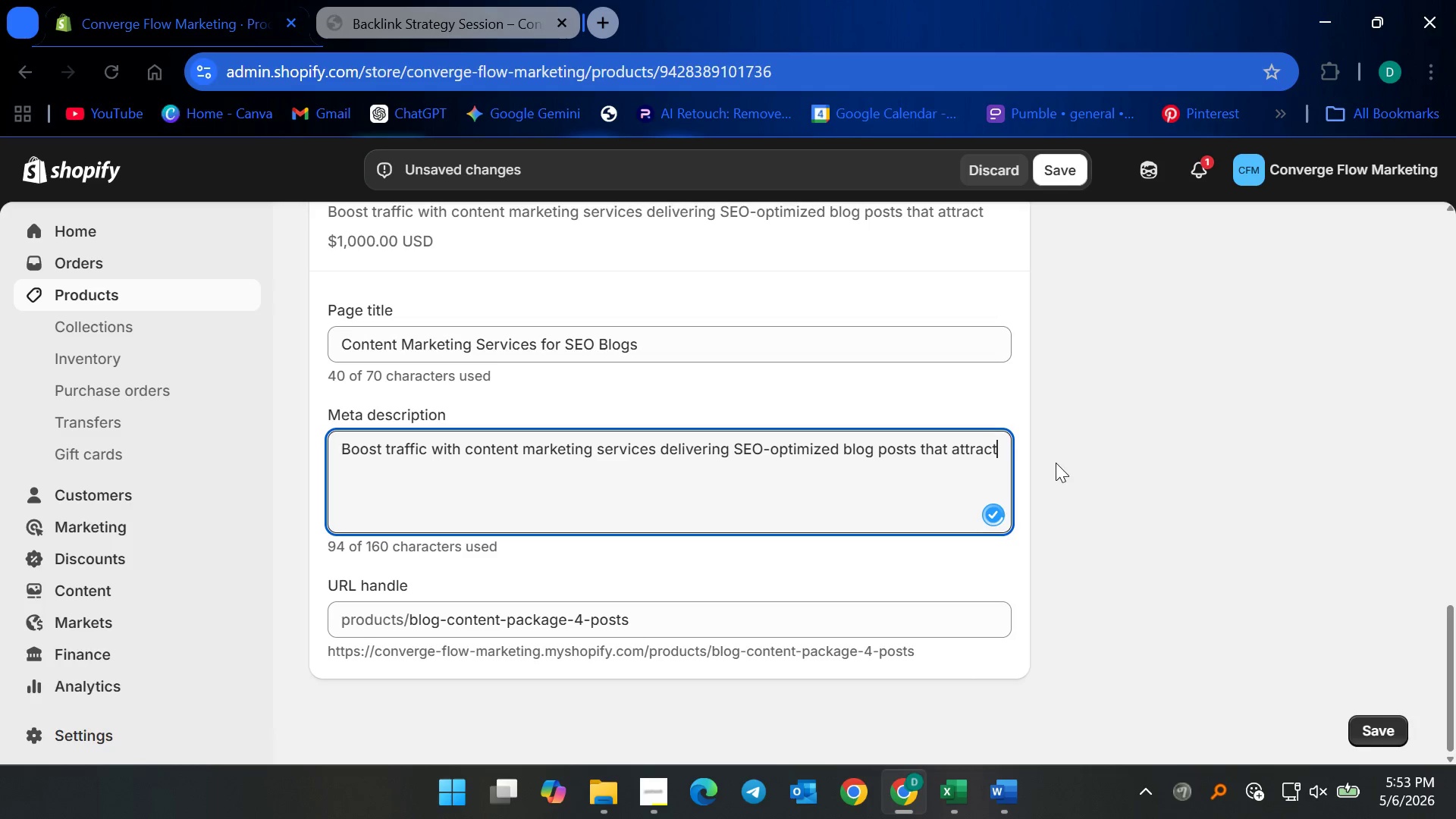 
key(Backspace)
 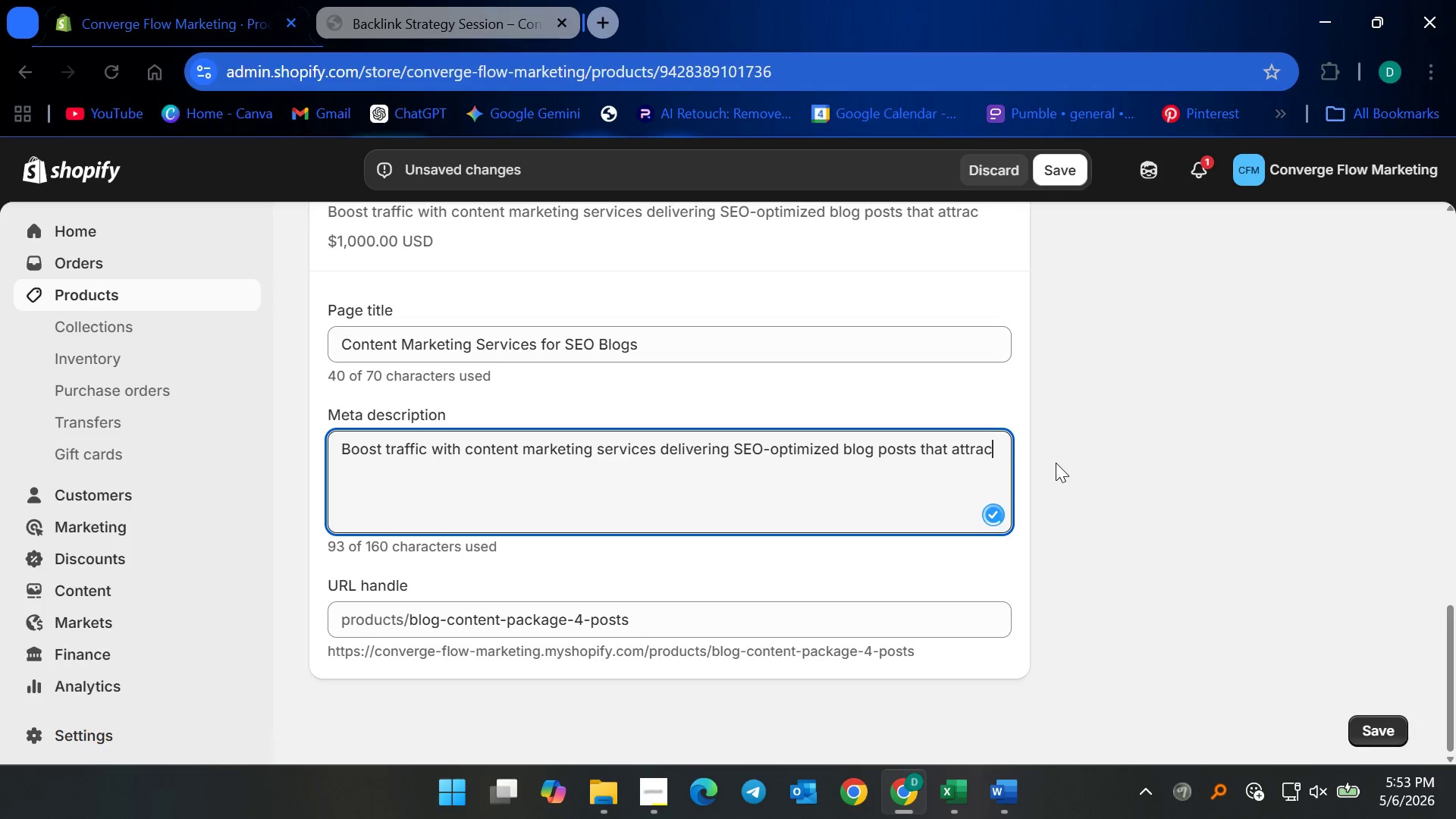 
key(T)
 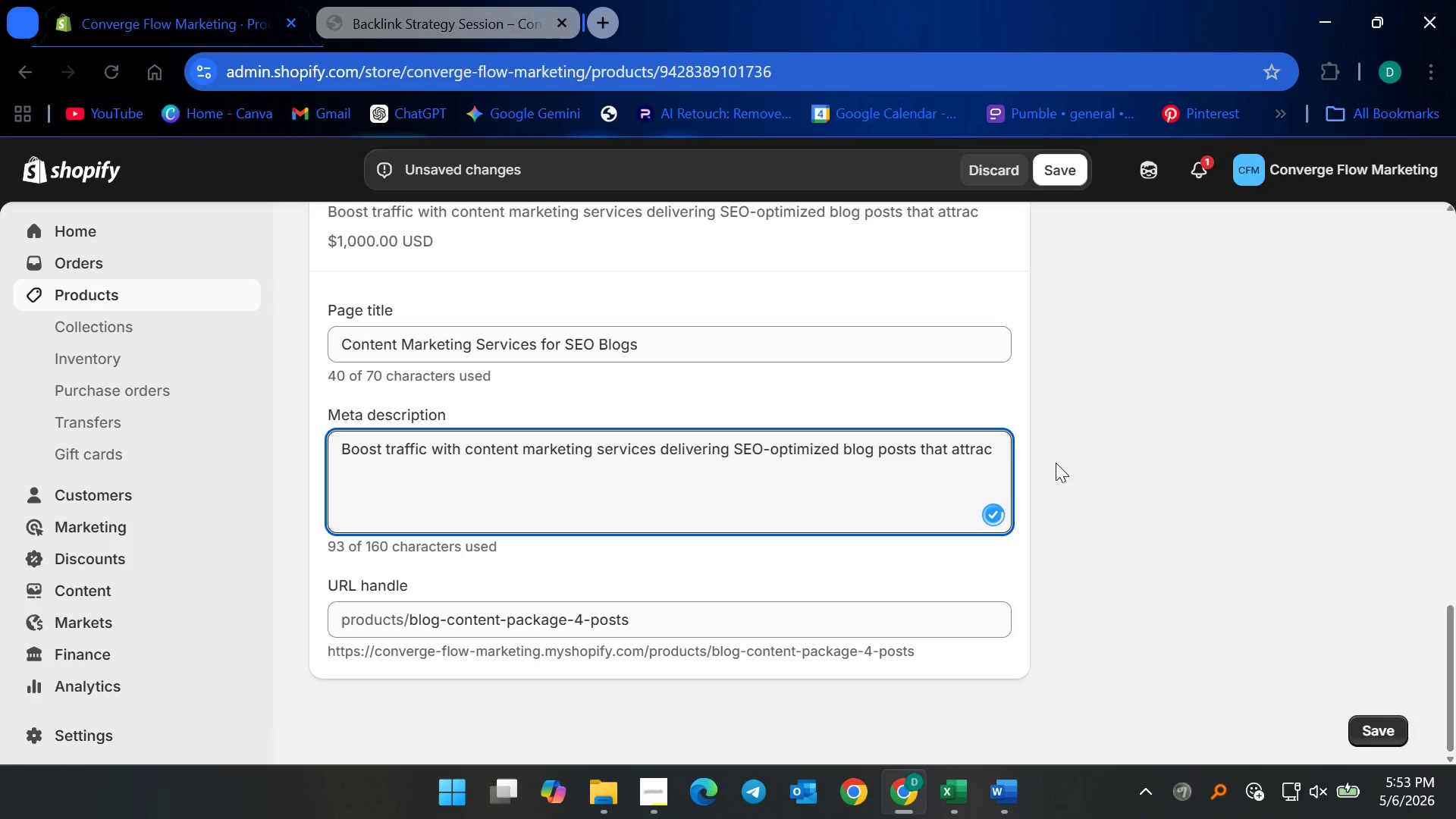 
key(Space)
 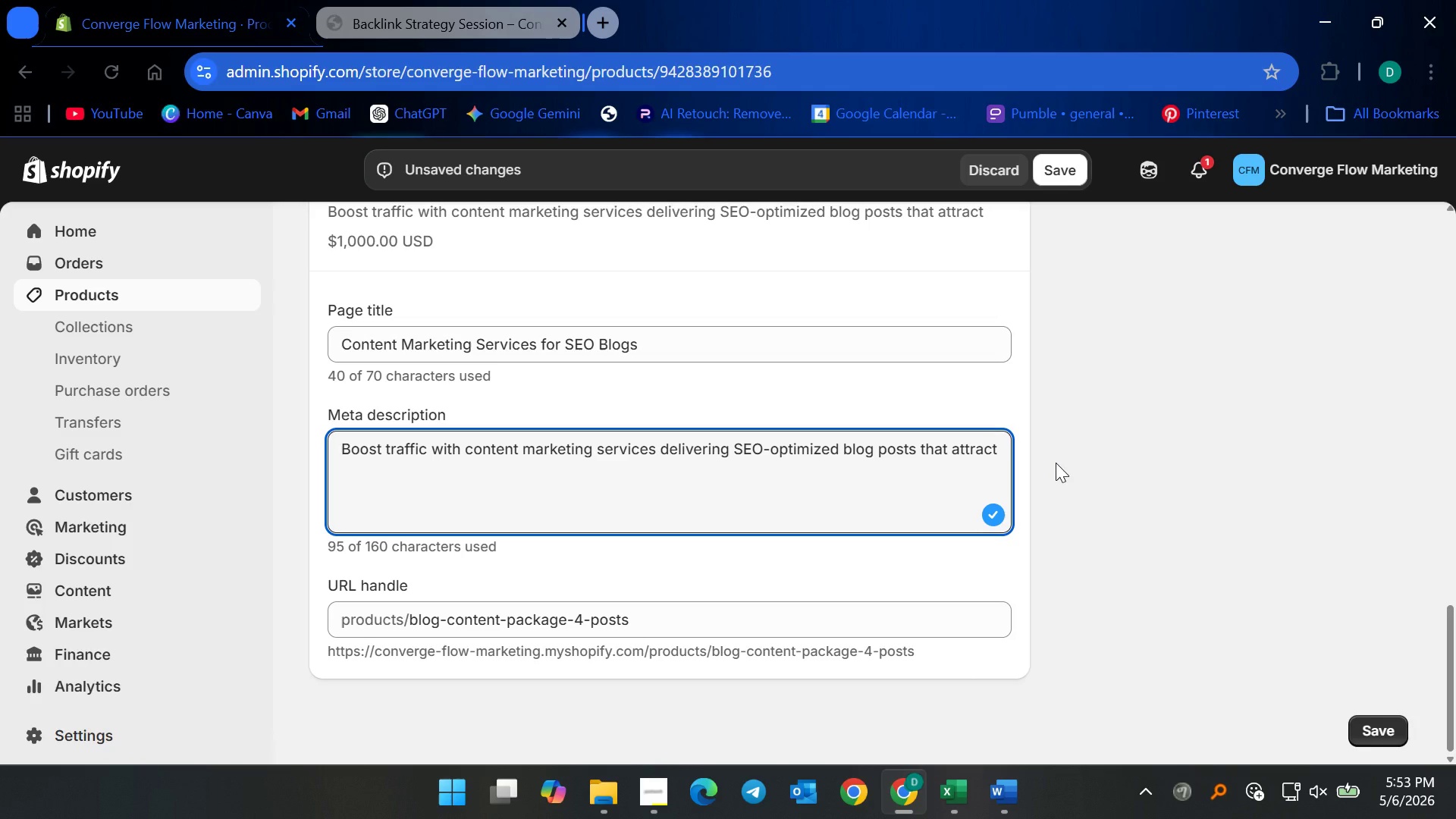 
type(audiences )
key(Backspace)
type(, improve rankings, and support conversions.)
 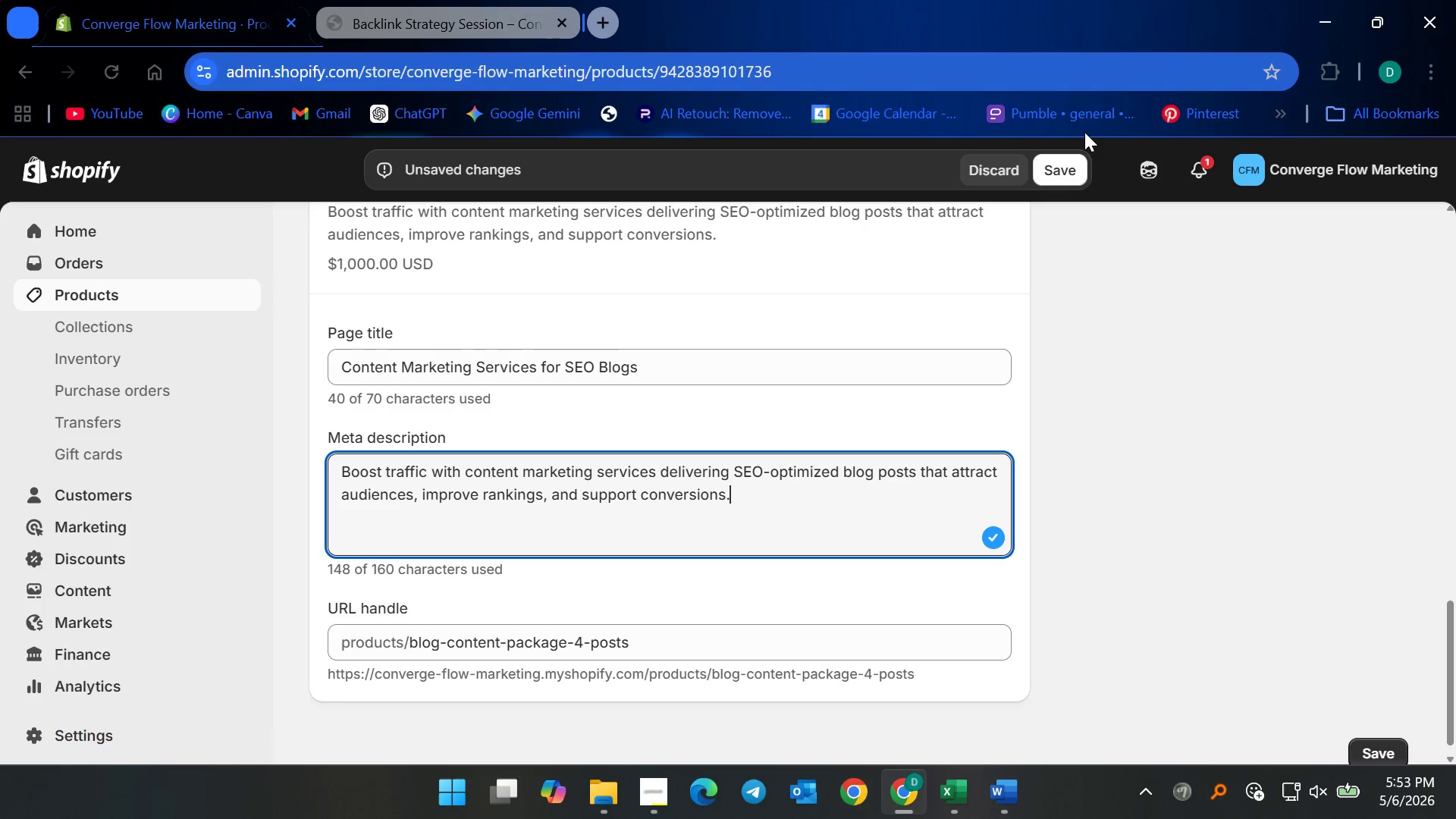 
left_click([1056, 165])
 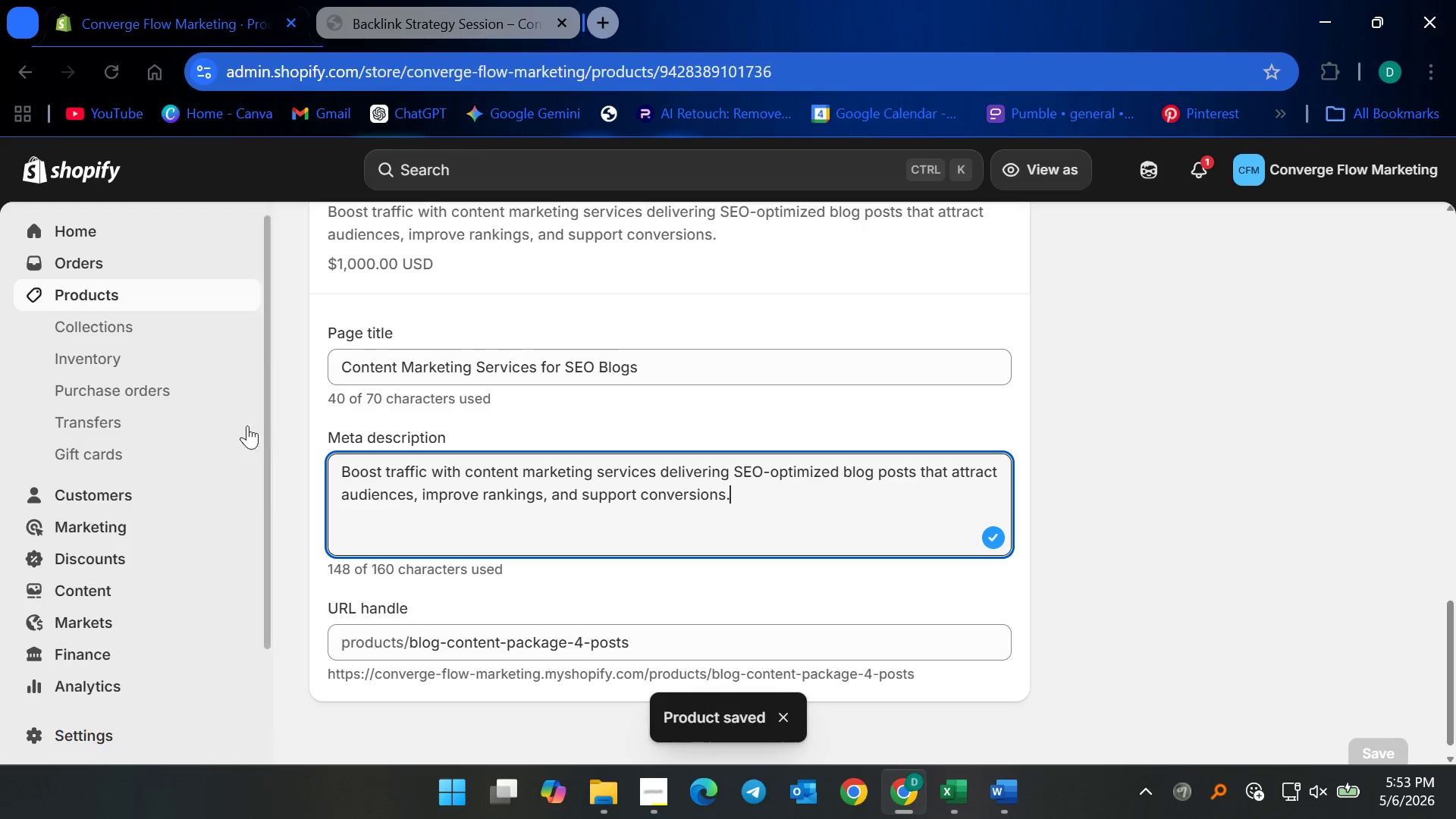 
left_click([129, 300])
 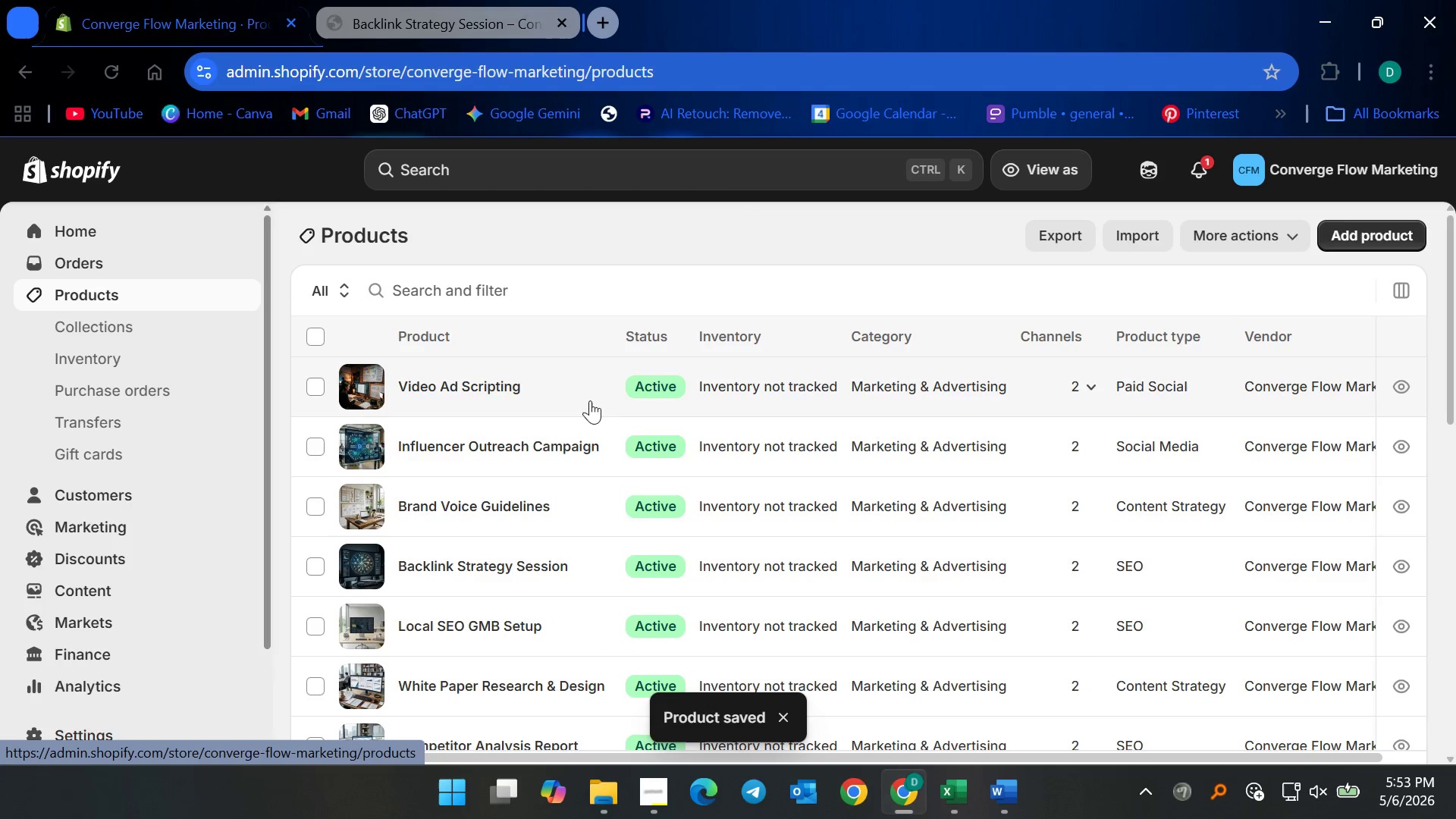 
scroll: coordinate [529, 607], scroll_direction: down, amount: 16.0
 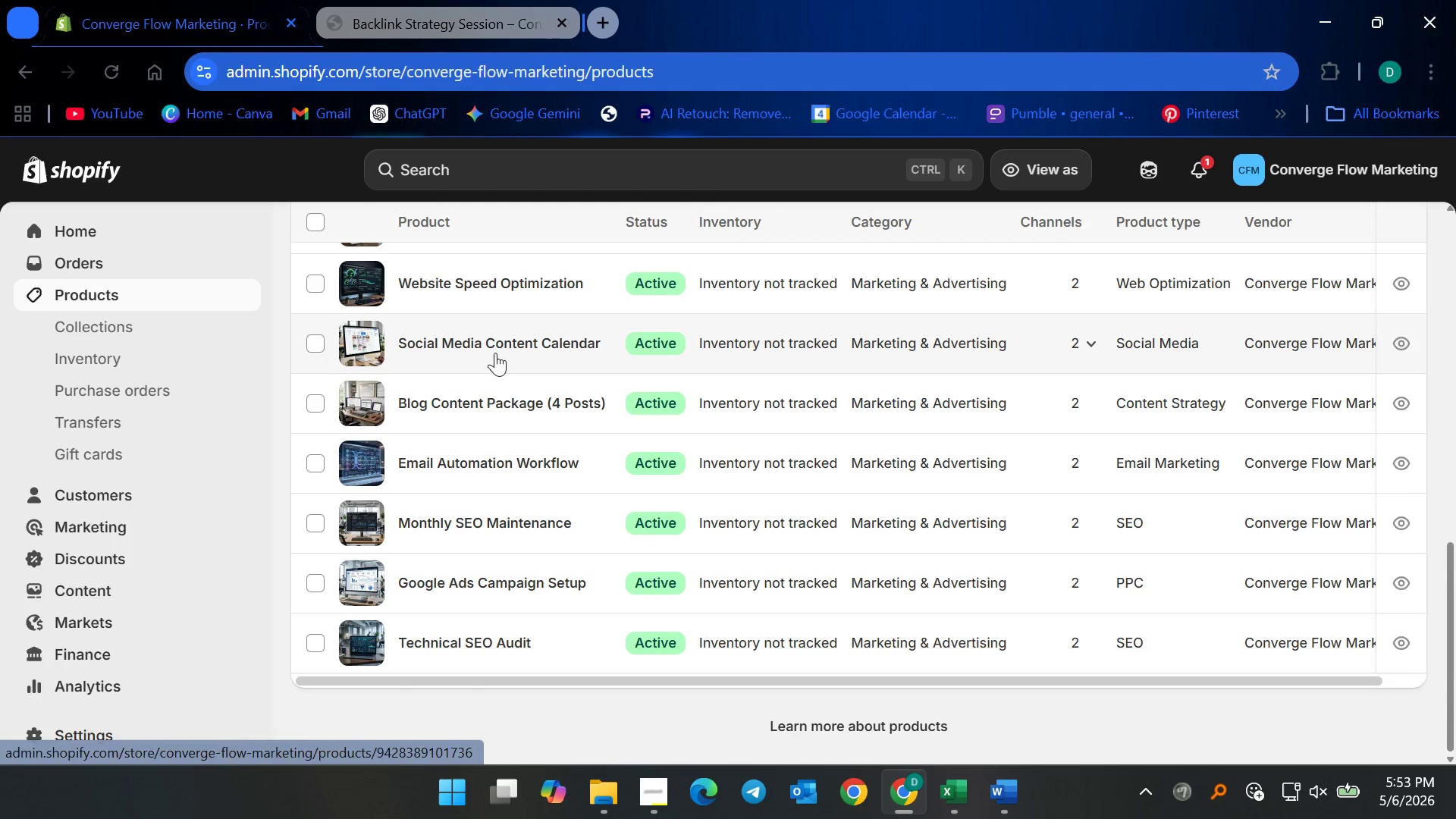 
left_click([495, 347])
 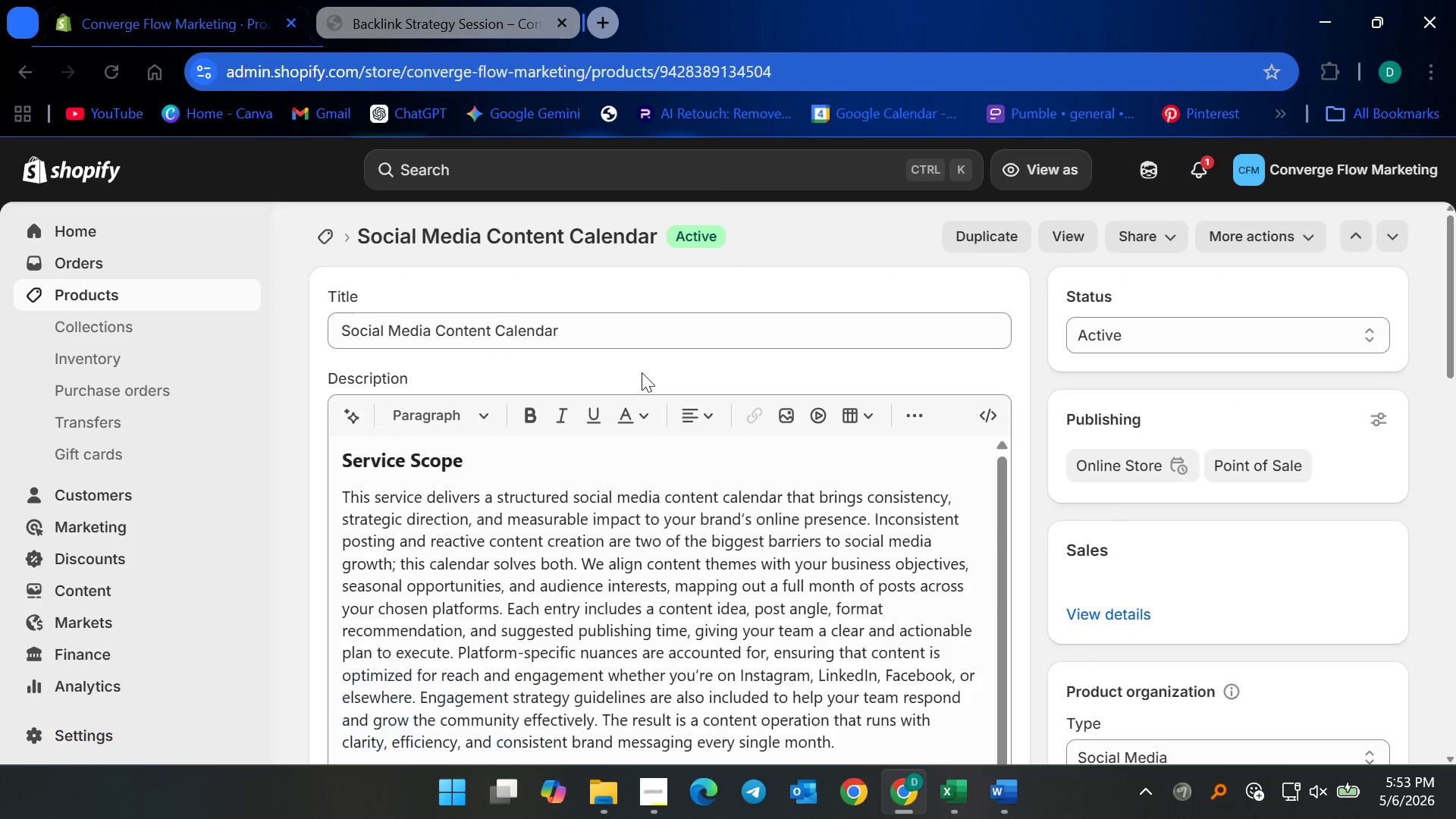 
scroll: coordinate [716, 607], scroll_direction: down, amount: 41.0
 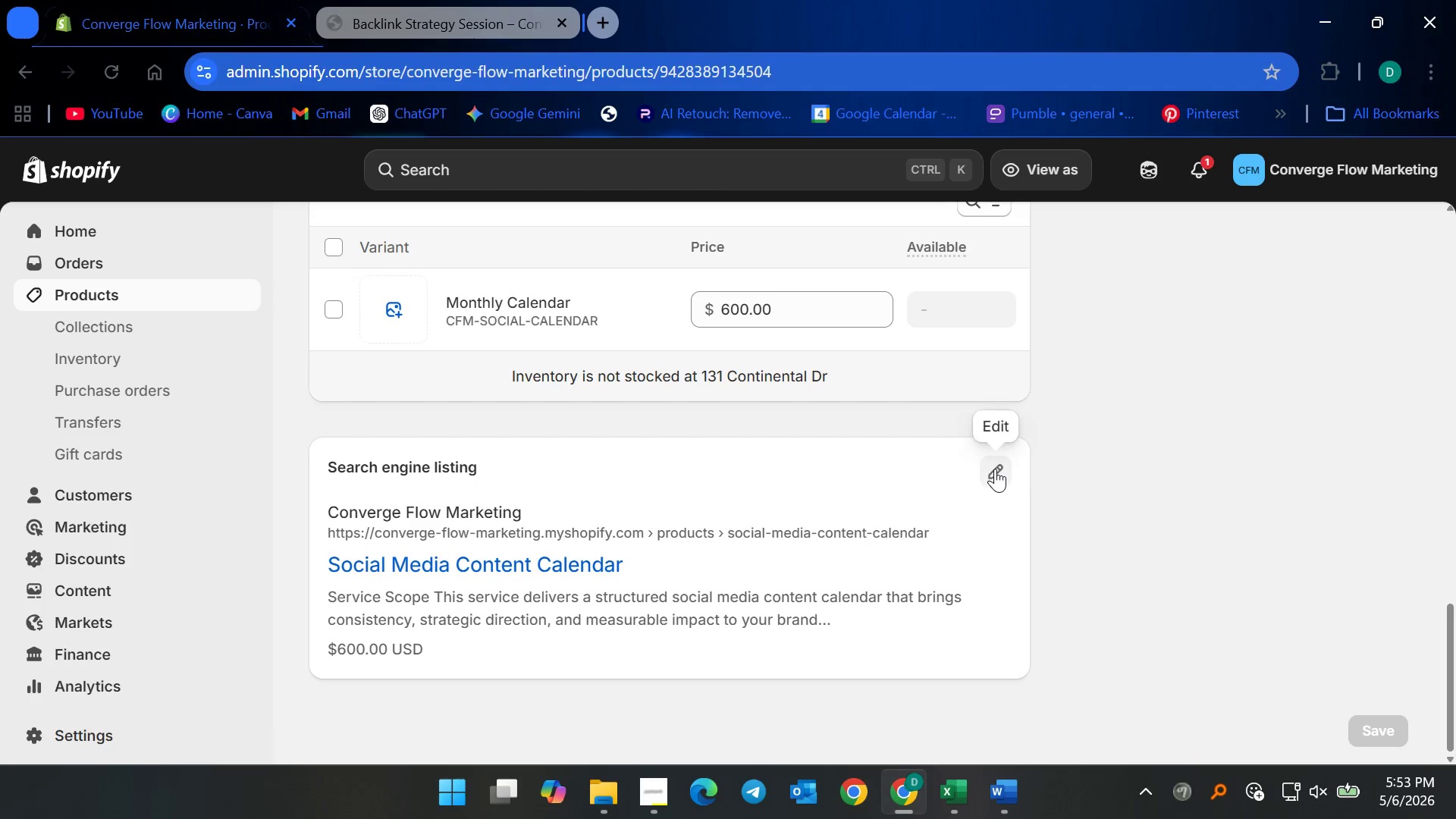 
left_click([995, 469])
 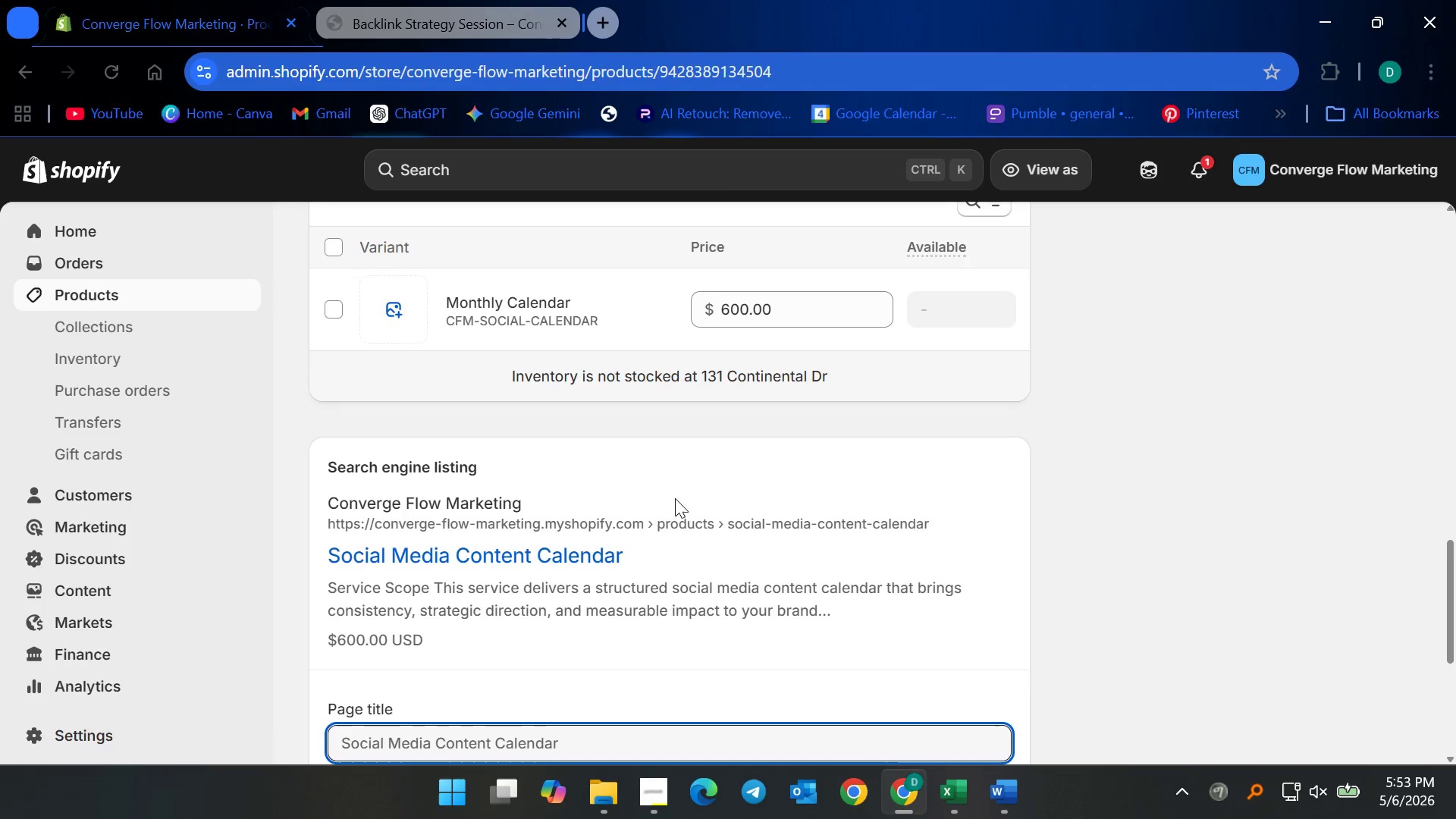 
scroll: coordinate [645, 570], scroll_direction: down, amount: 5.0
 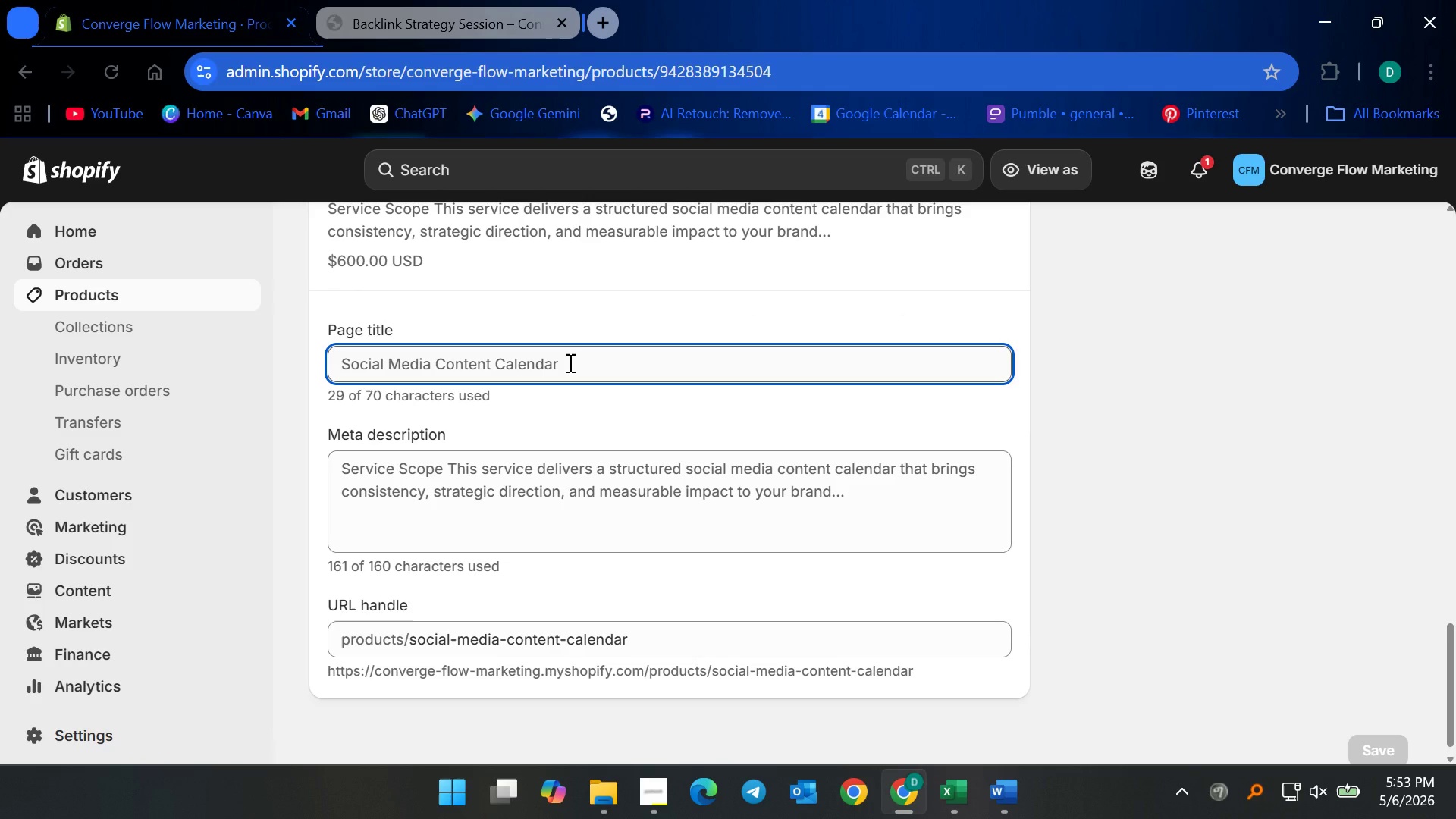 
left_click([569, 362])
 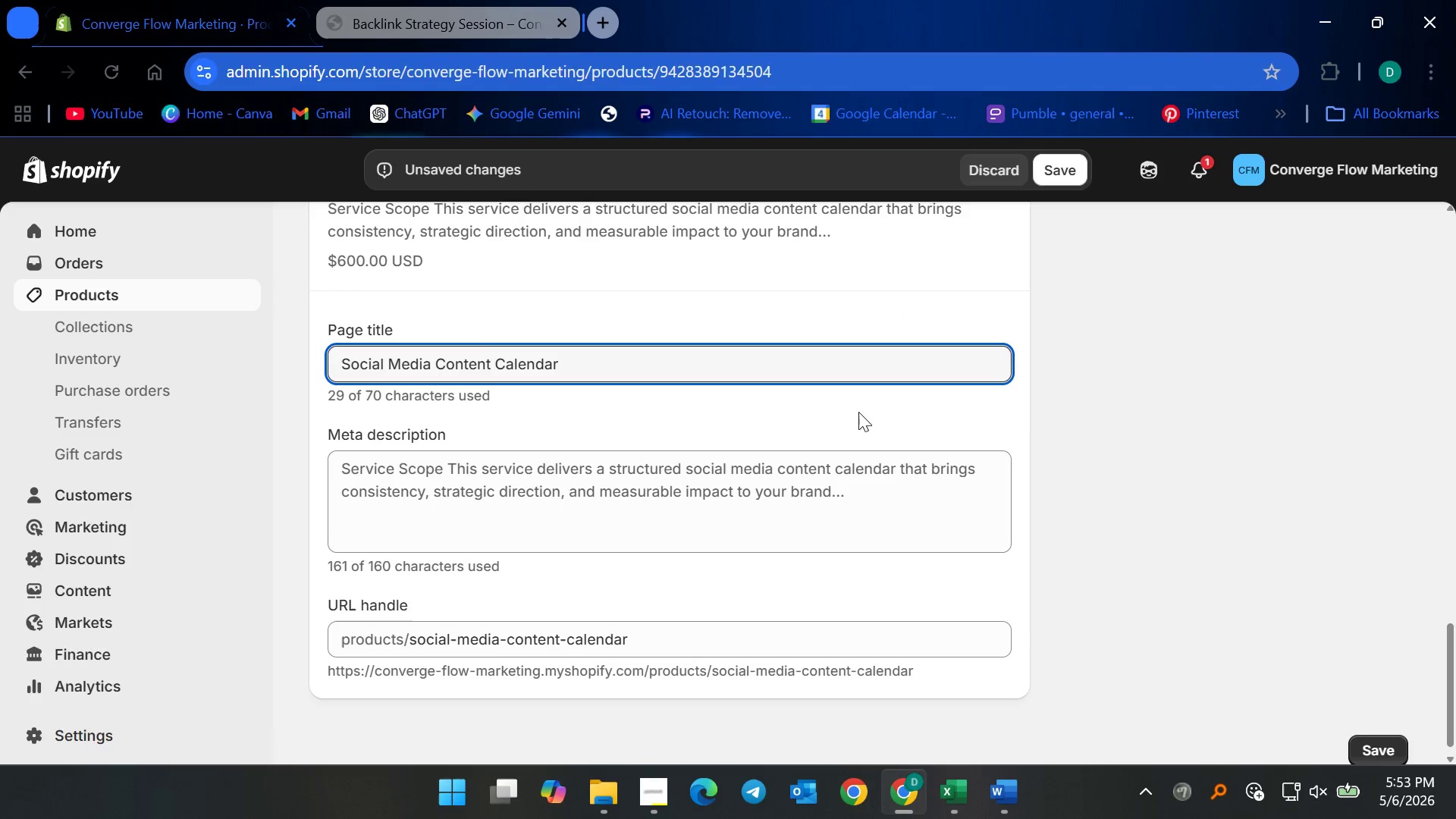 
type( foe)
key(Backspace)
type(r Growth)
 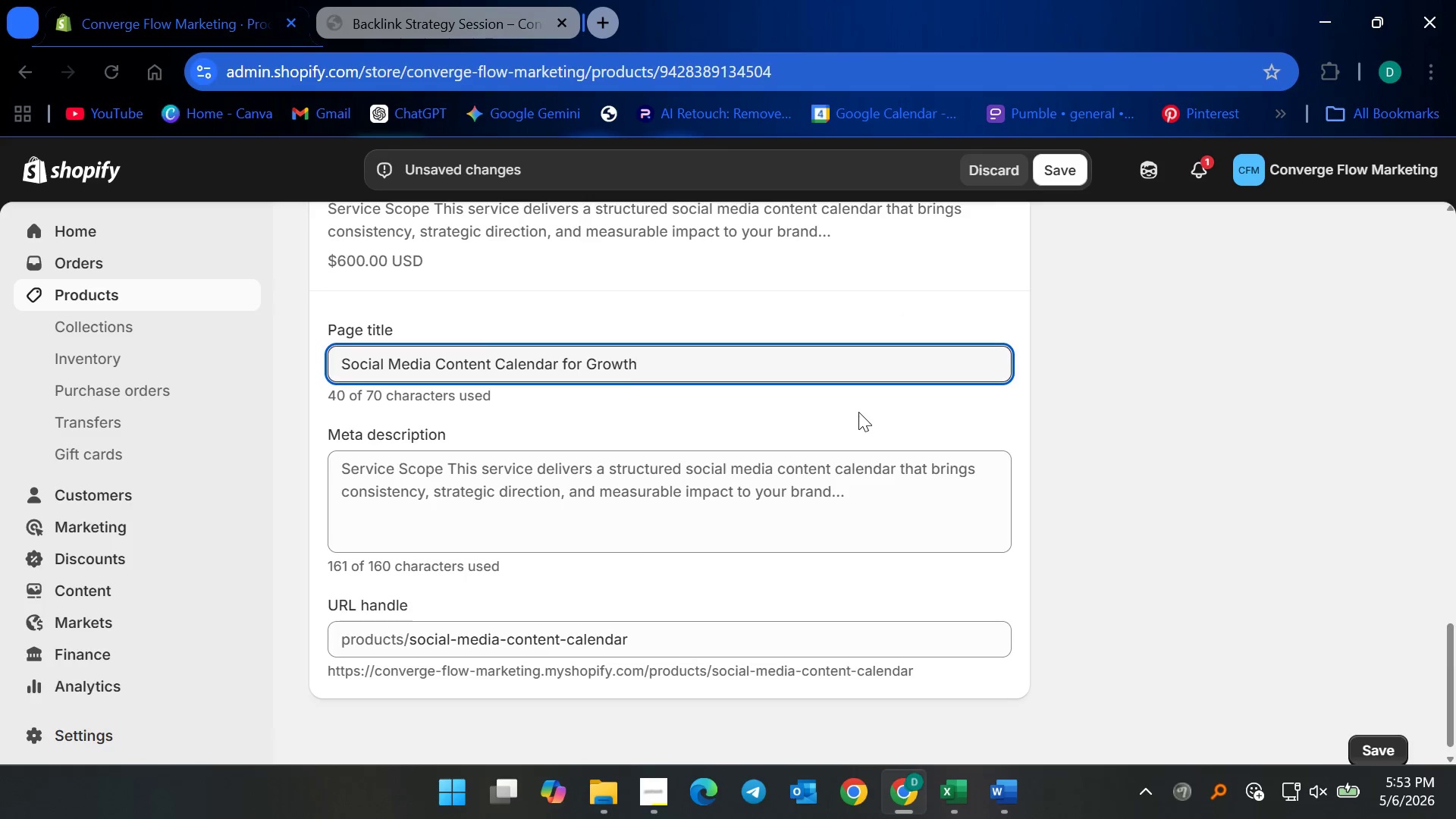 
left_click([659, 486])
 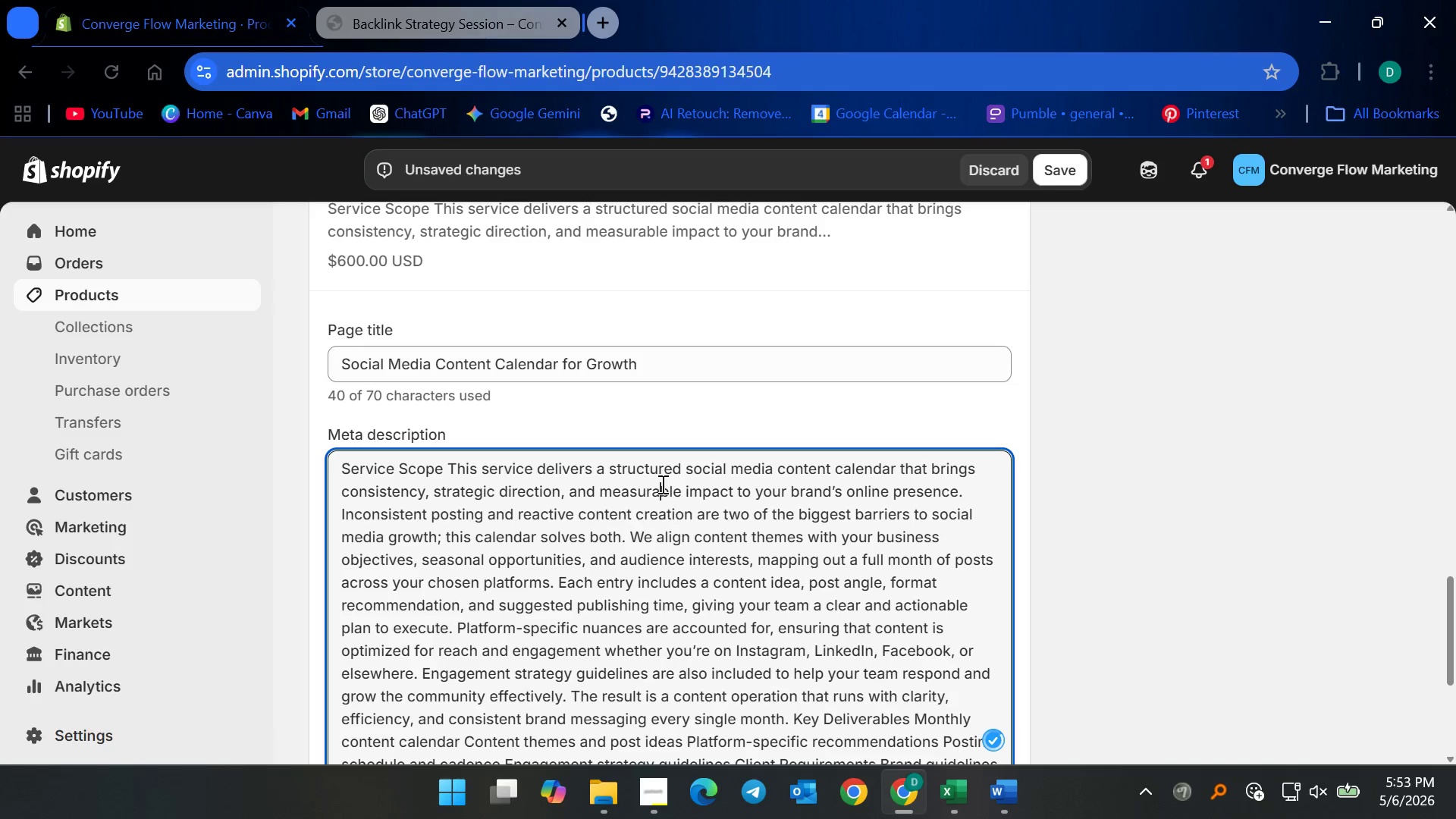 
key(Control+ControlLeft)
 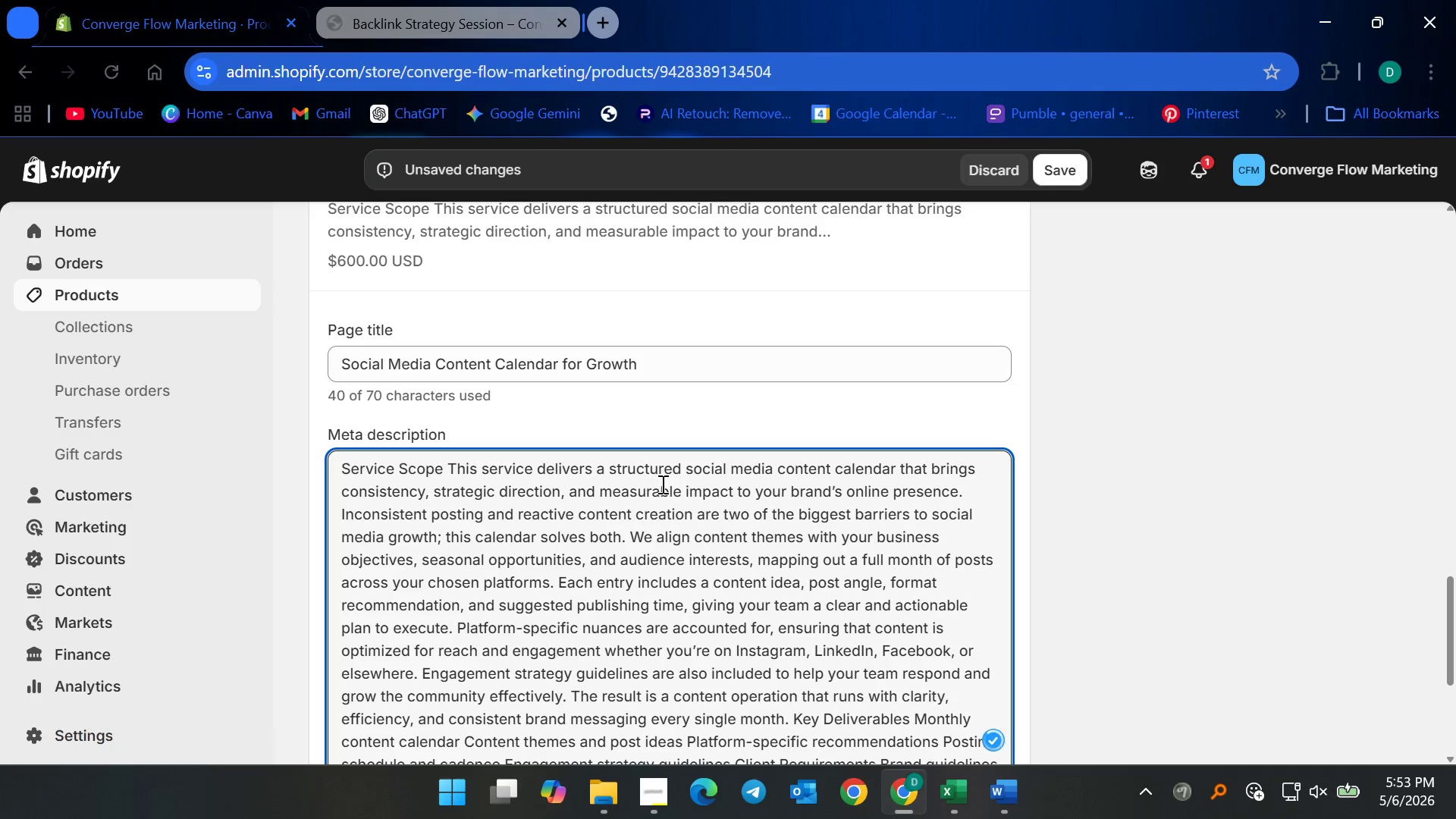 
key(Control+A)
 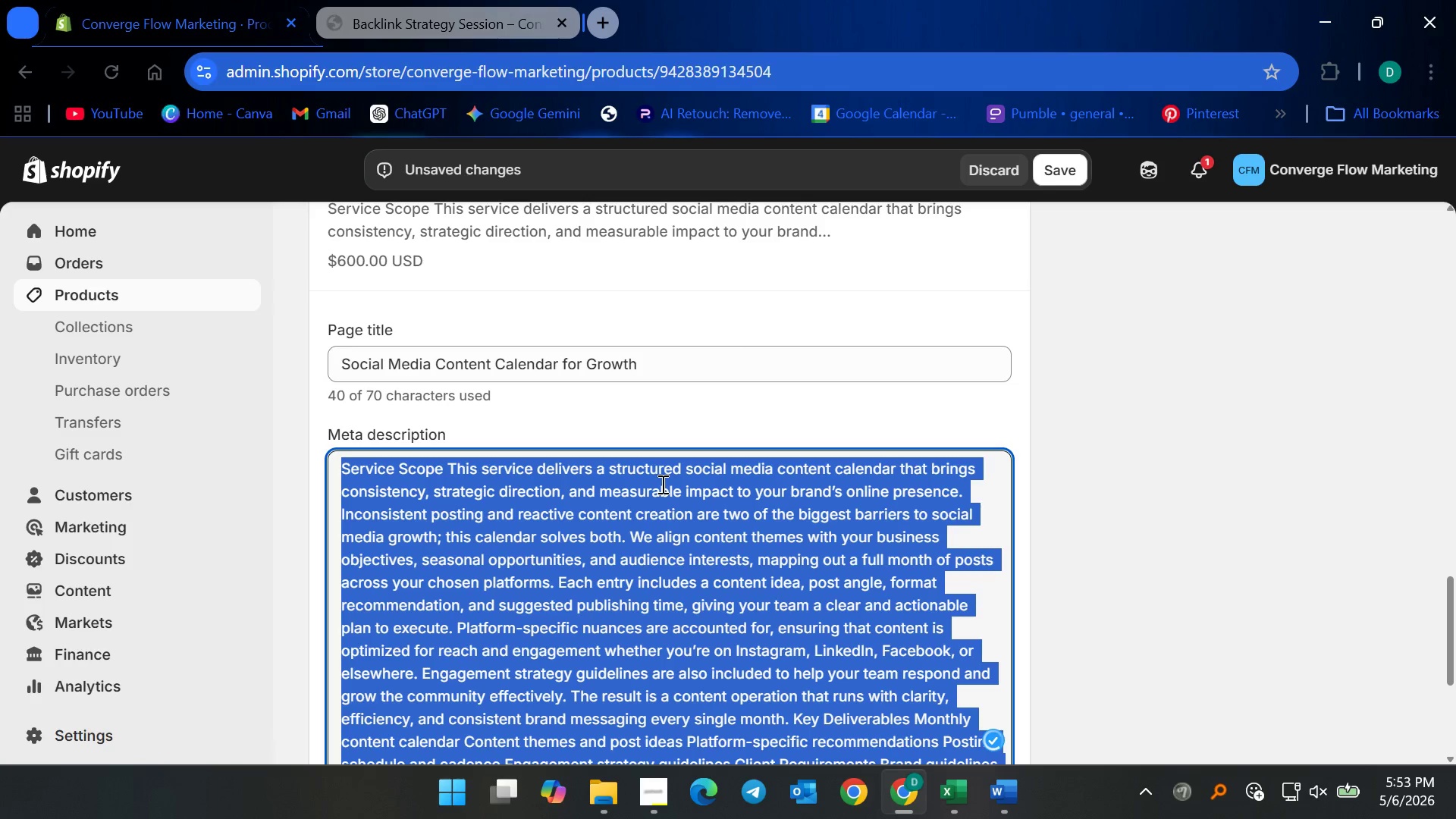 
key(Backspace)
type(Plan efficiently )
 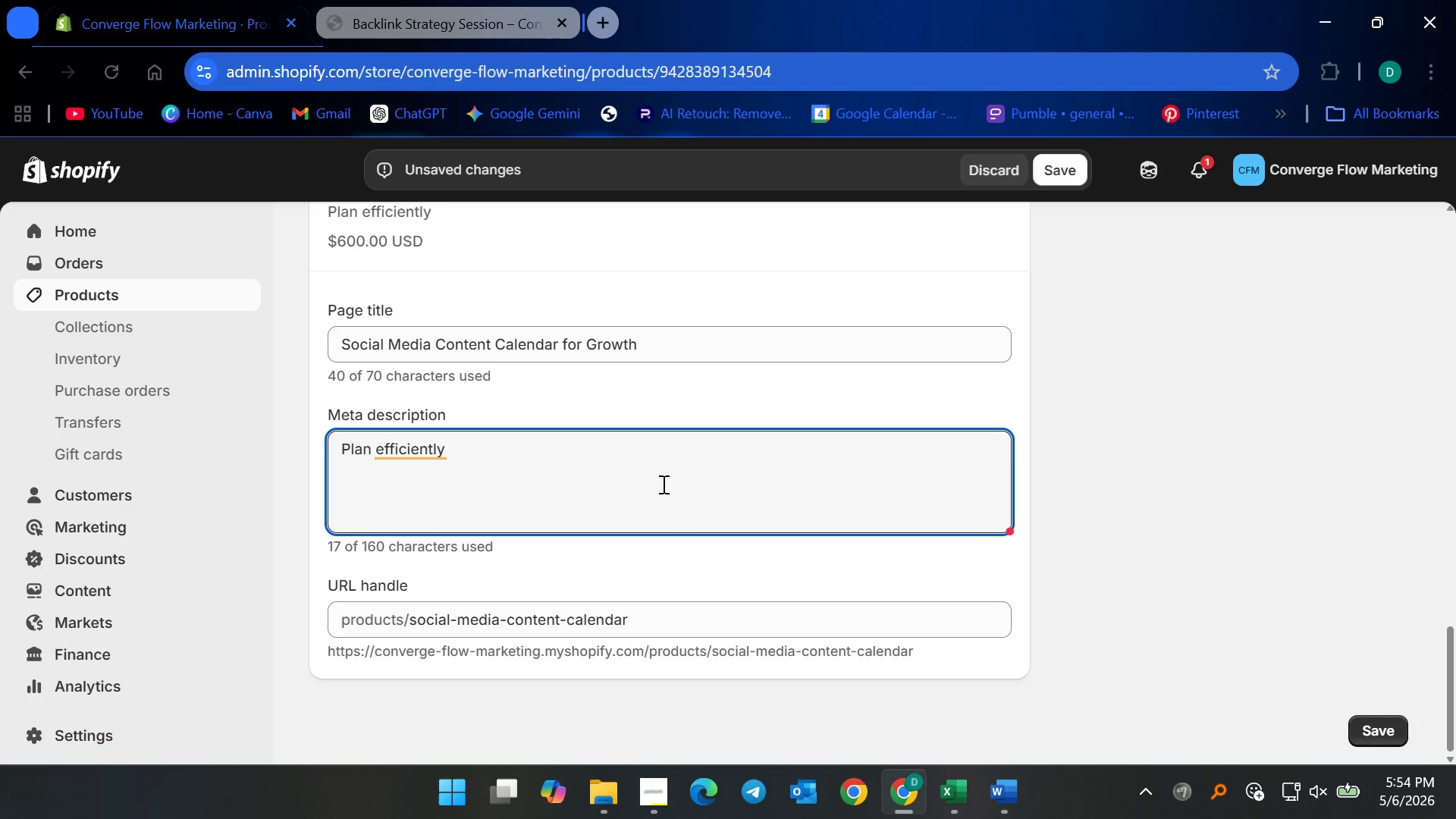 
wait(5.48)
 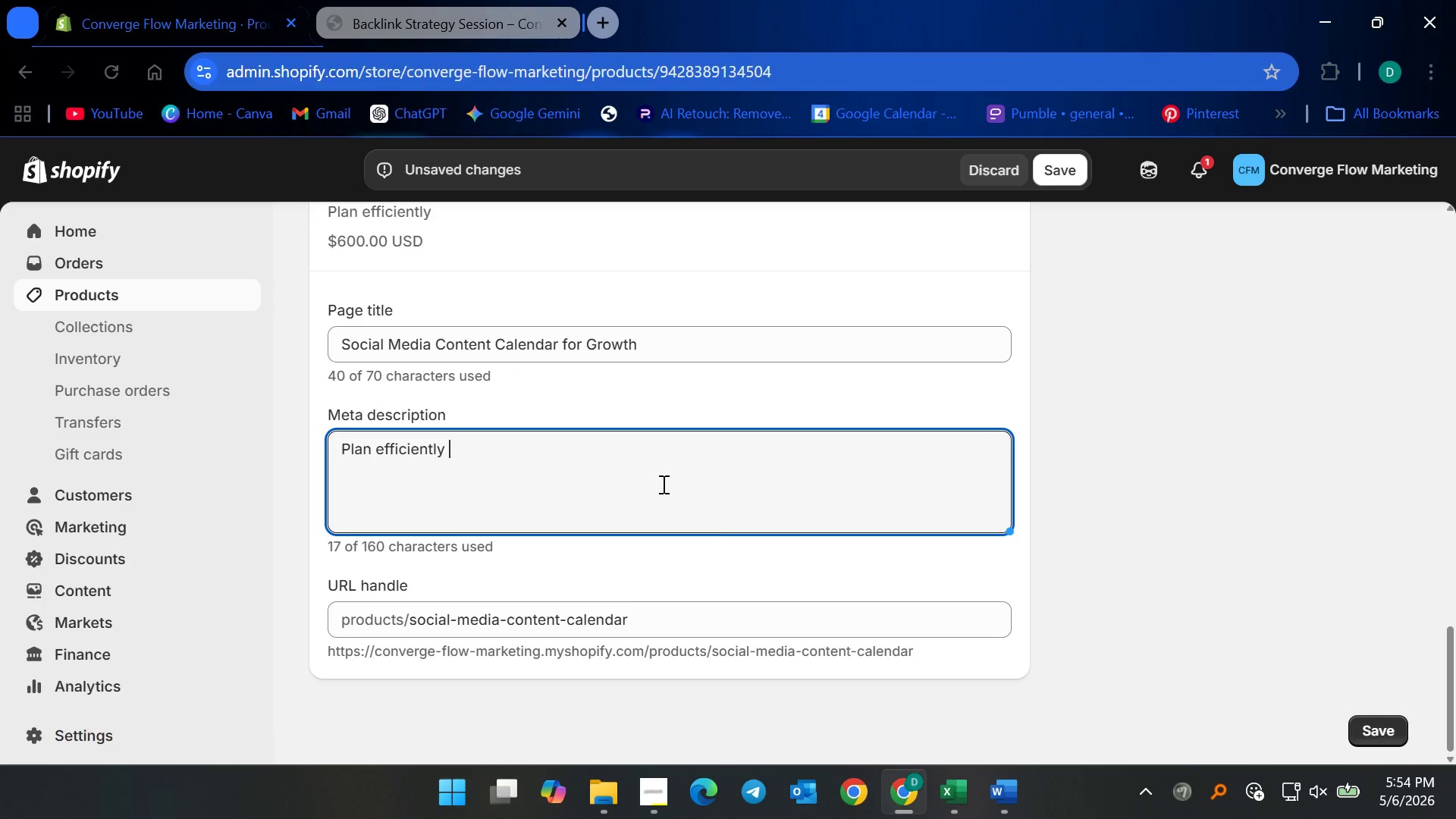 
hold_key(key=Backspace, duration=0.67)
 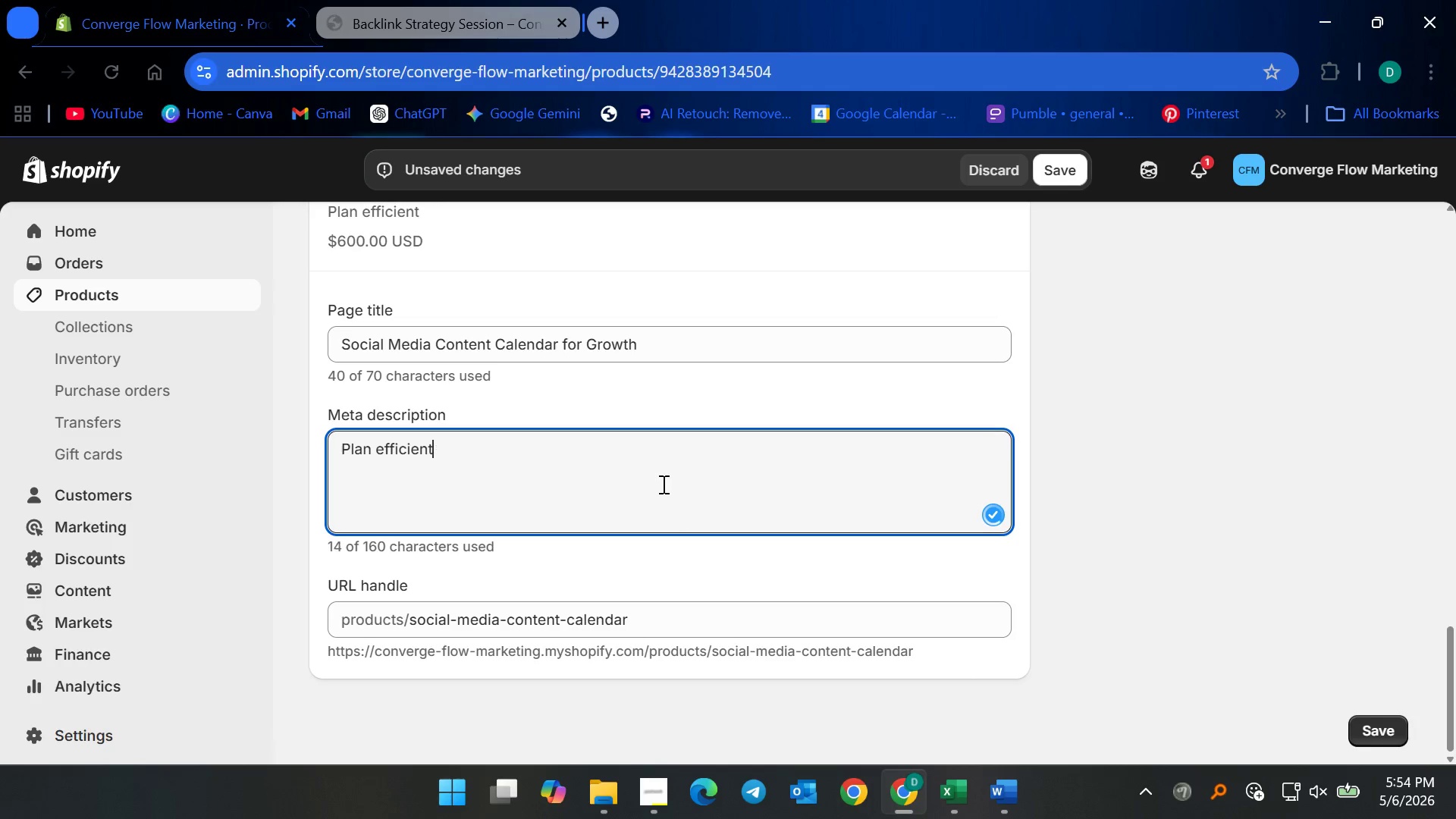 
key(Backspace)
key(Backspace)
key(Backspace)
key(Backspace)
type(ectivelu  )
key(Backspace)
key(Backspace)
type(y)
key(Backspace)
key(Backspace)
type(y with a social media content calendar that improves consistency, engagement, and brand visibility acre)
key(Backspace)
type(oss key platforms.)
 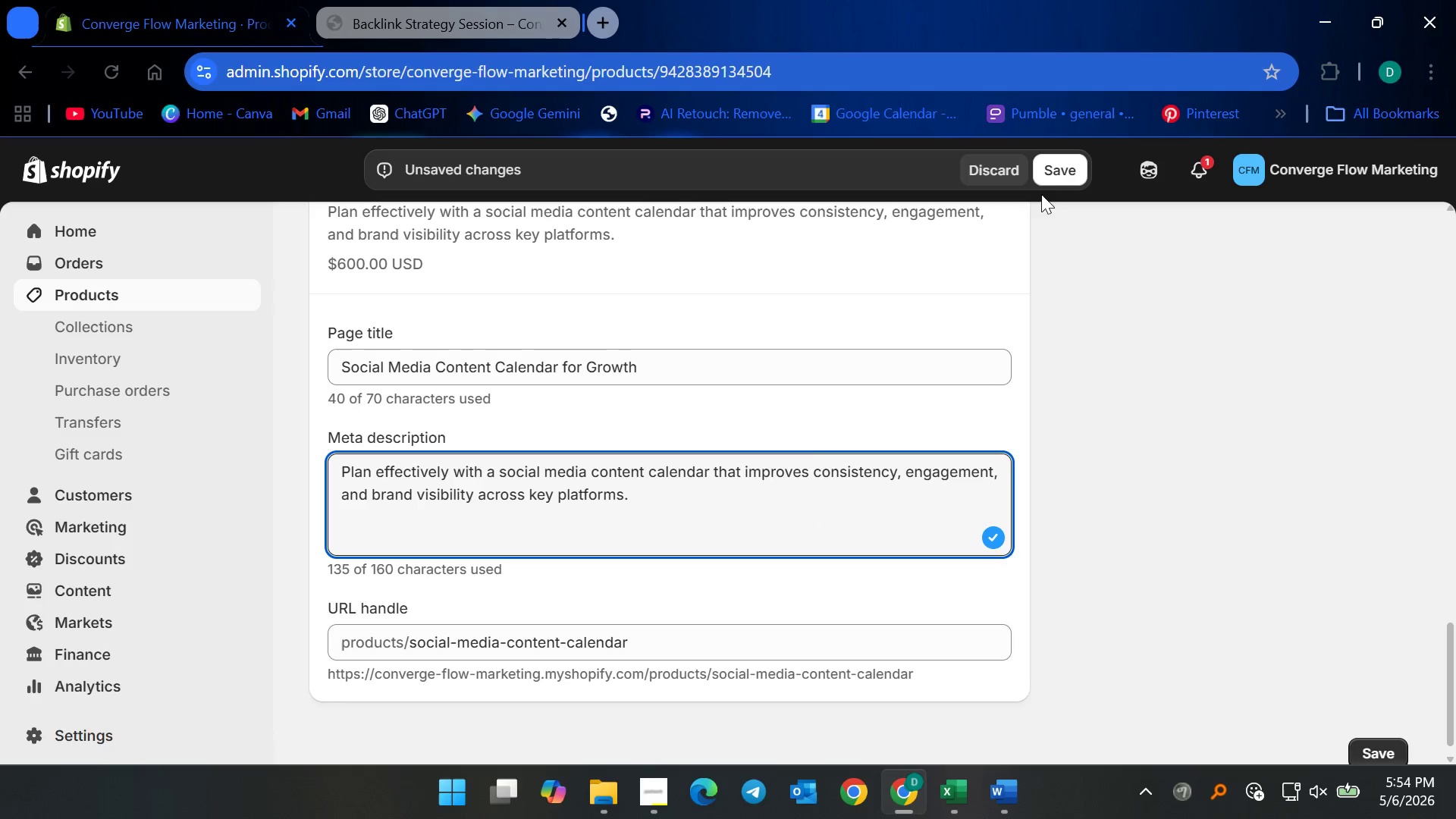 
left_click([1057, 173])
 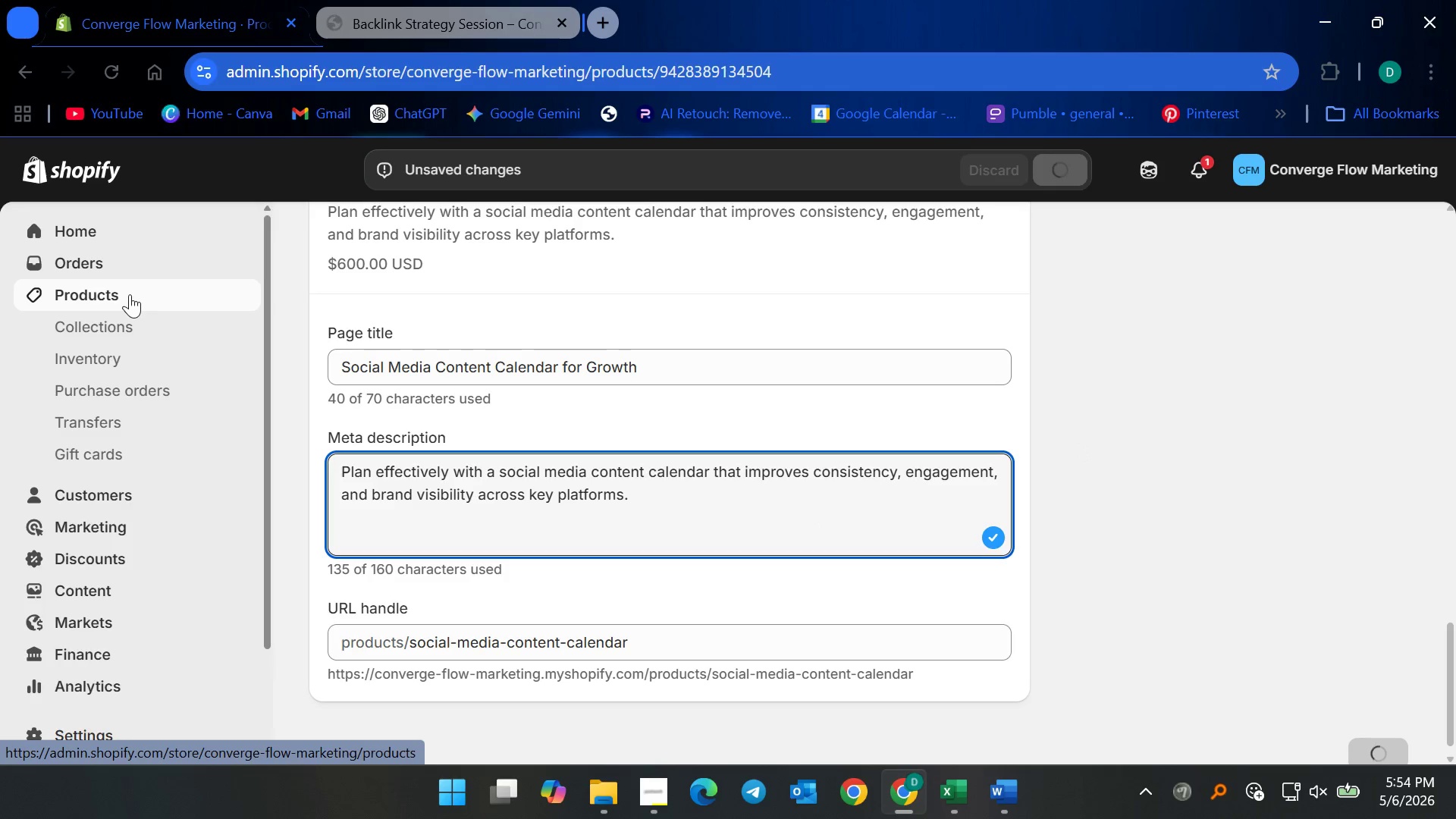 
left_click([130, 294])
 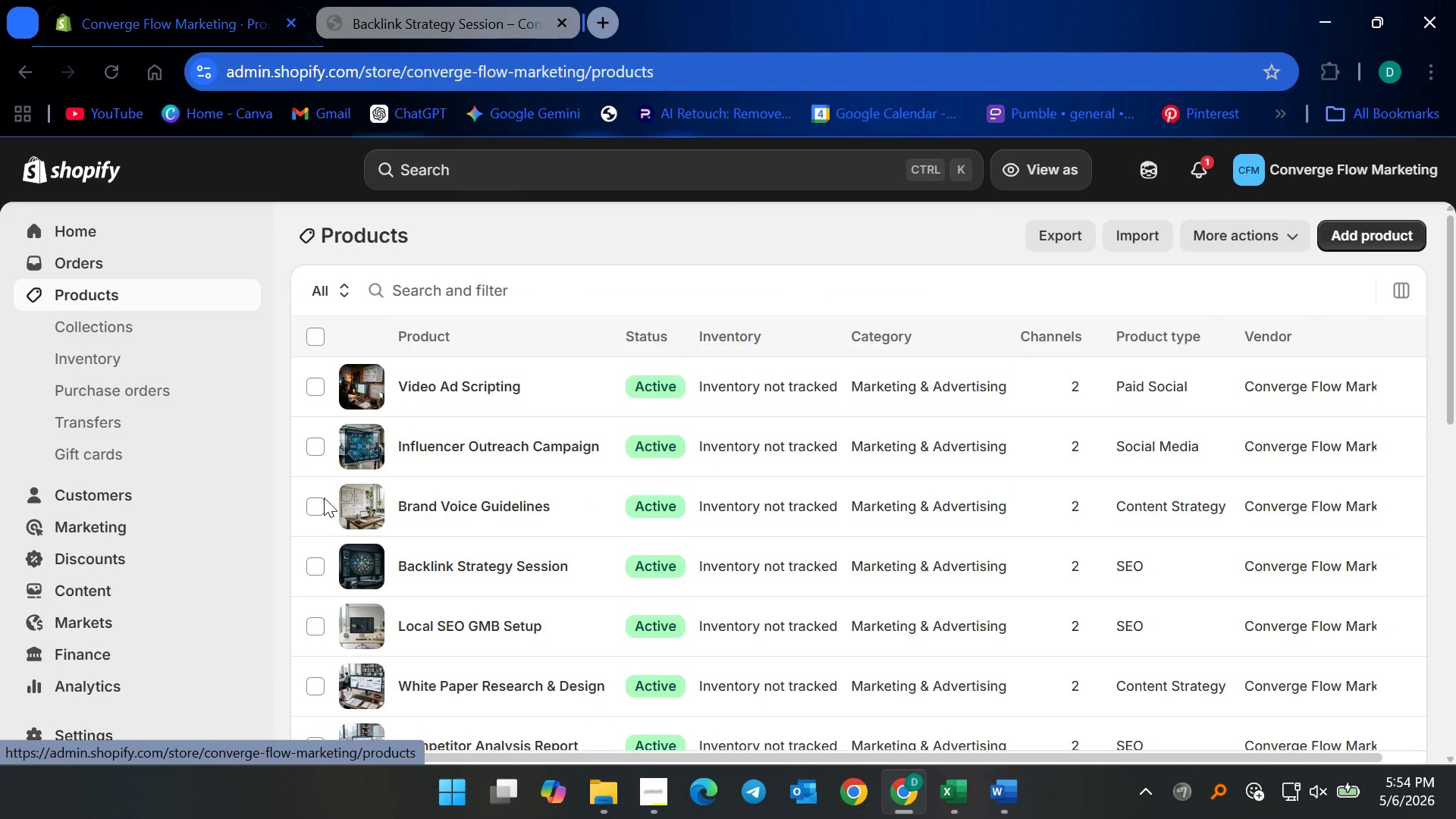 
scroll: coordinate [487, 560], scroll_direction: down, amount: 11.0
 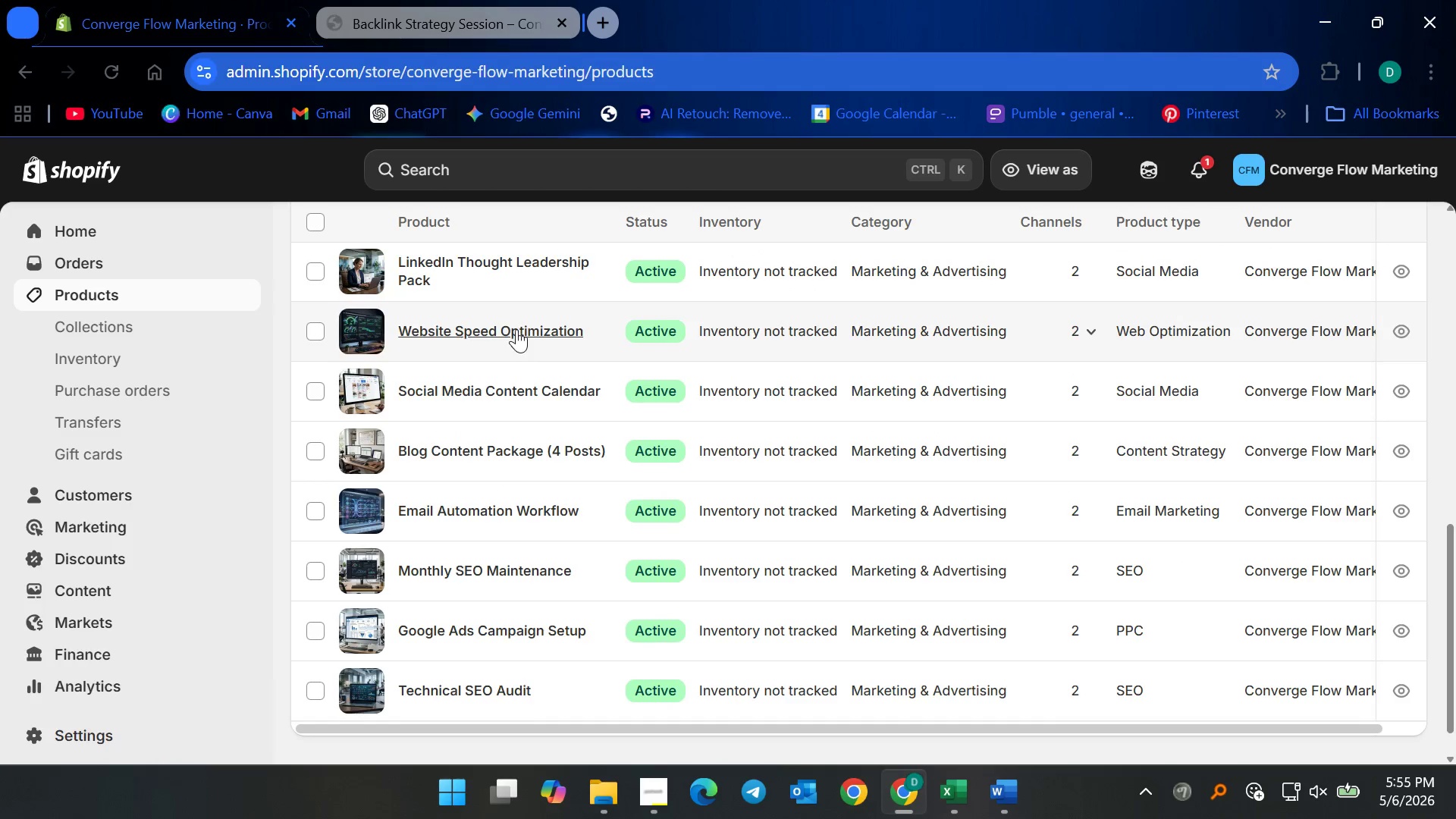 
left_click([516, 329])
 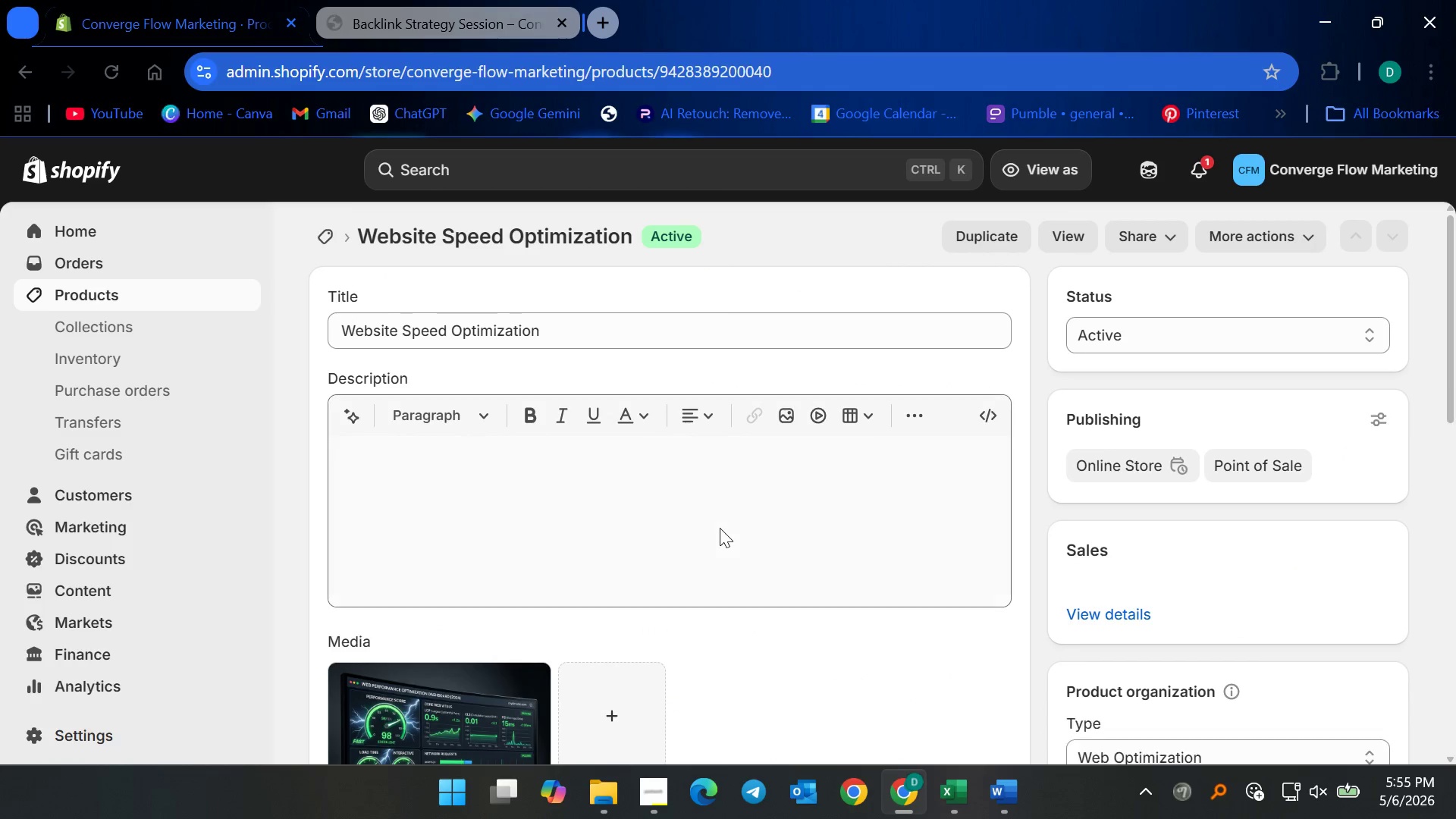 
left_click([653, 790])
 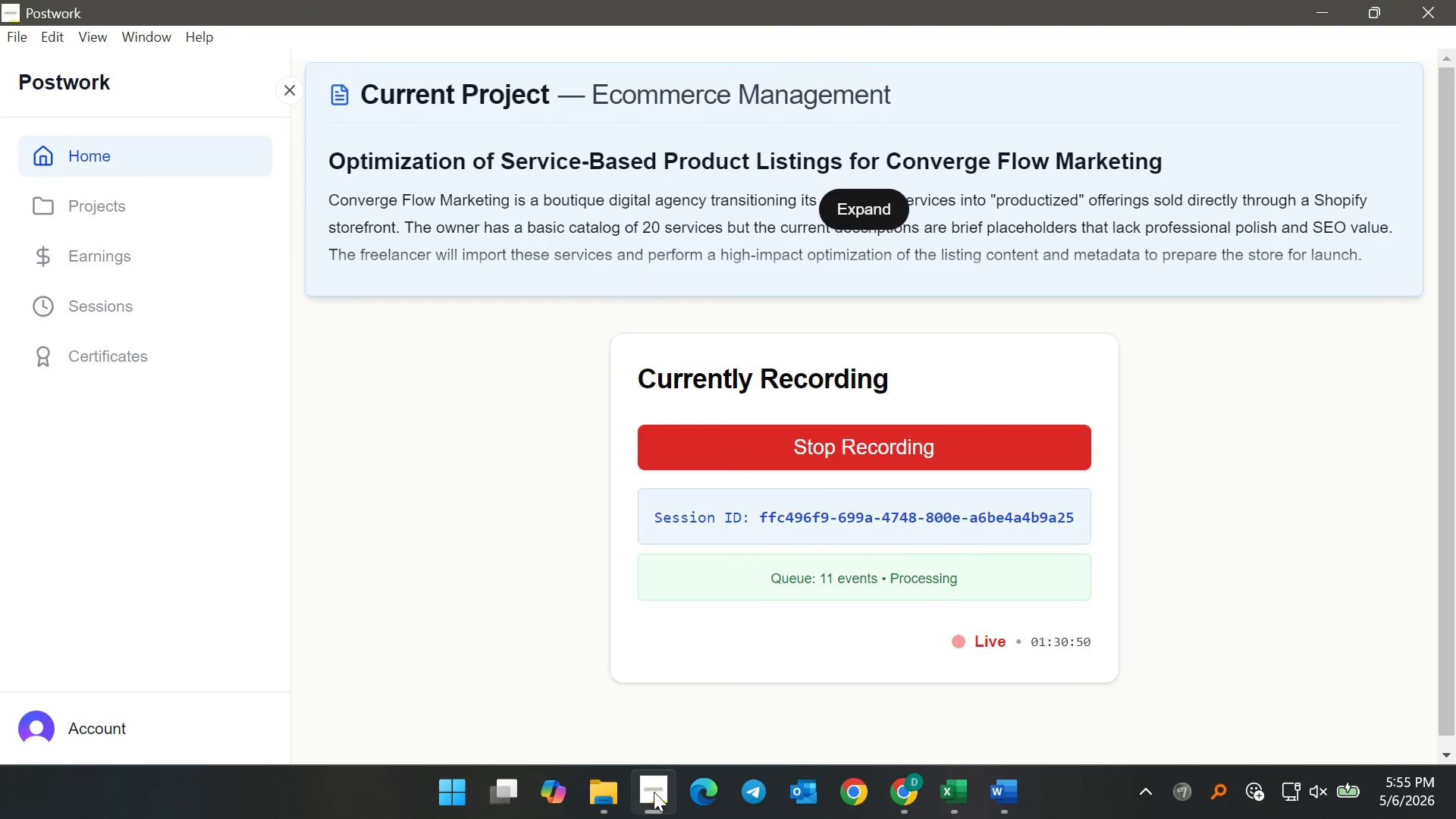 
scroll: coordinate [701, 685], scroll_direction: down, amount: 10.0